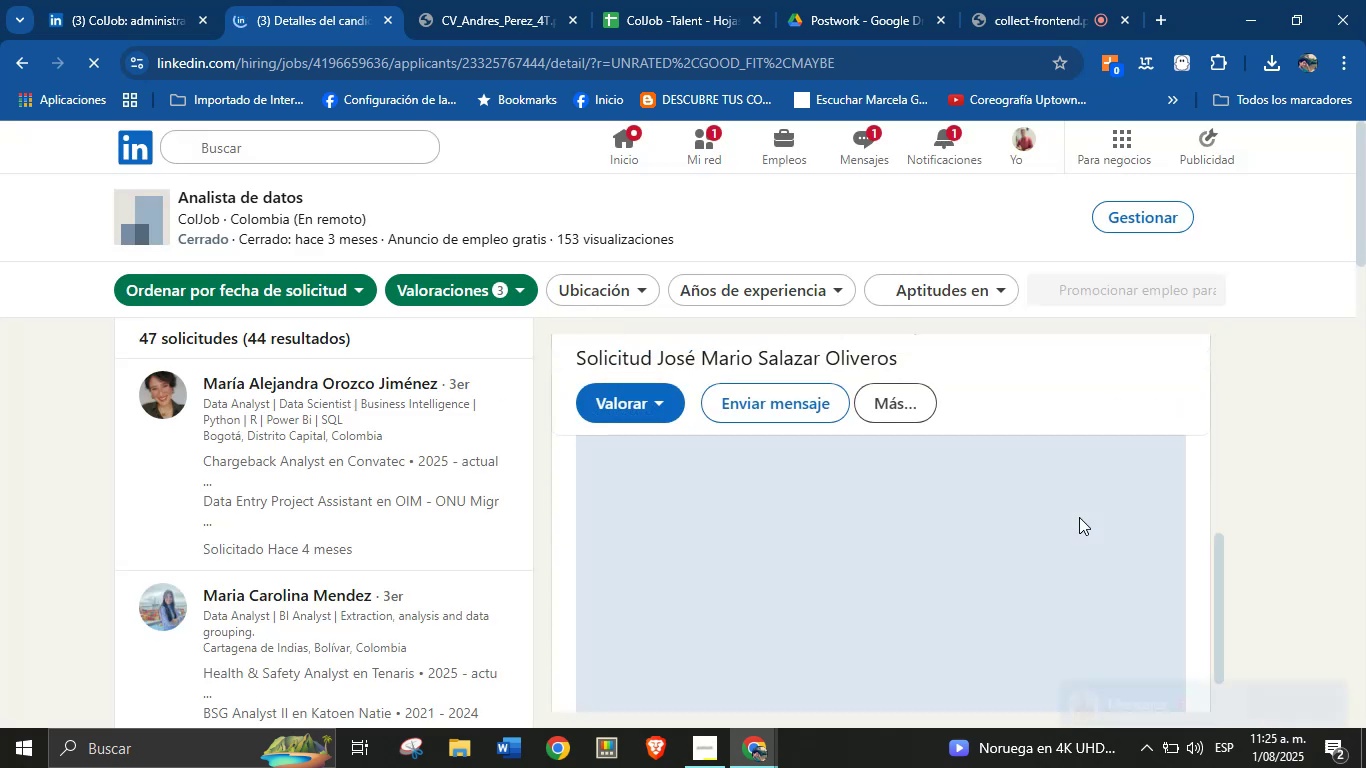 
wait(6.1)
 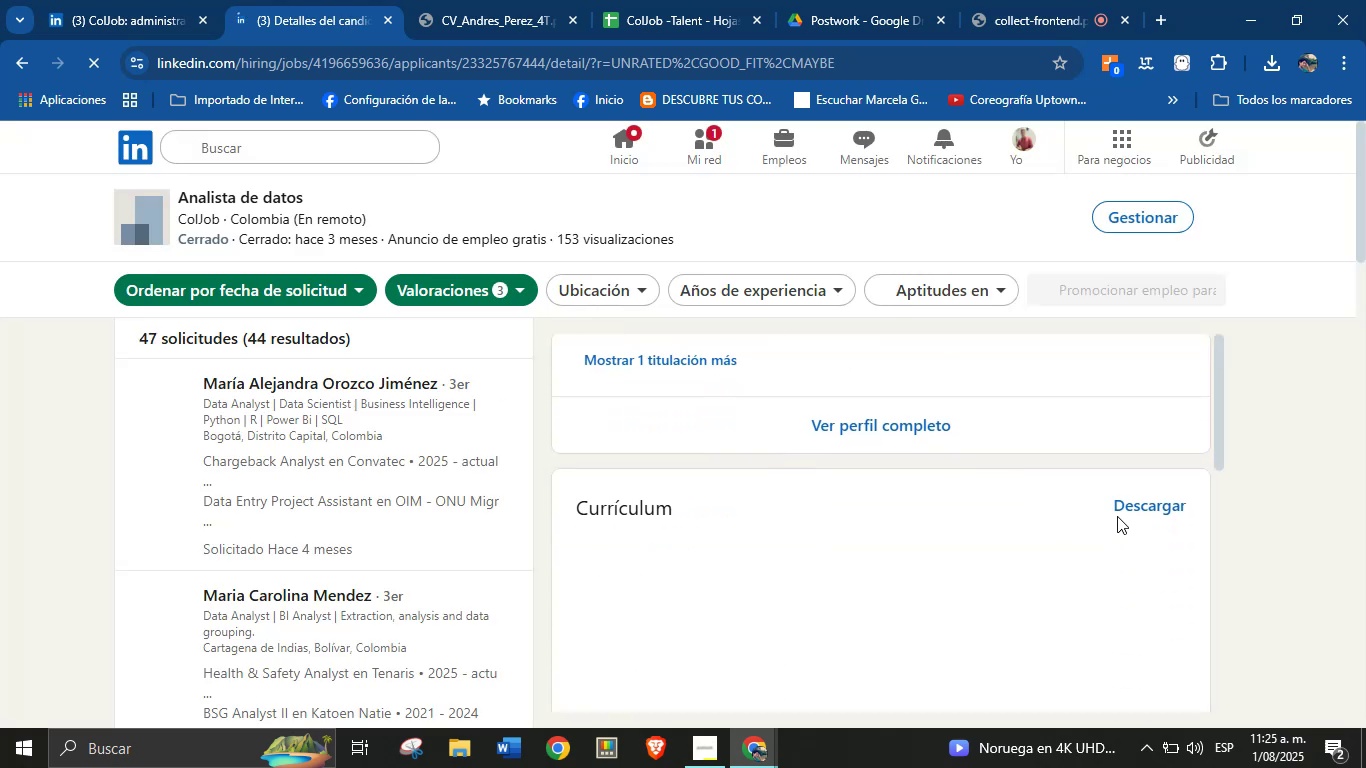 
scroll: coordinate [1110, 488], scroll_direction: up, amount: 1.0
 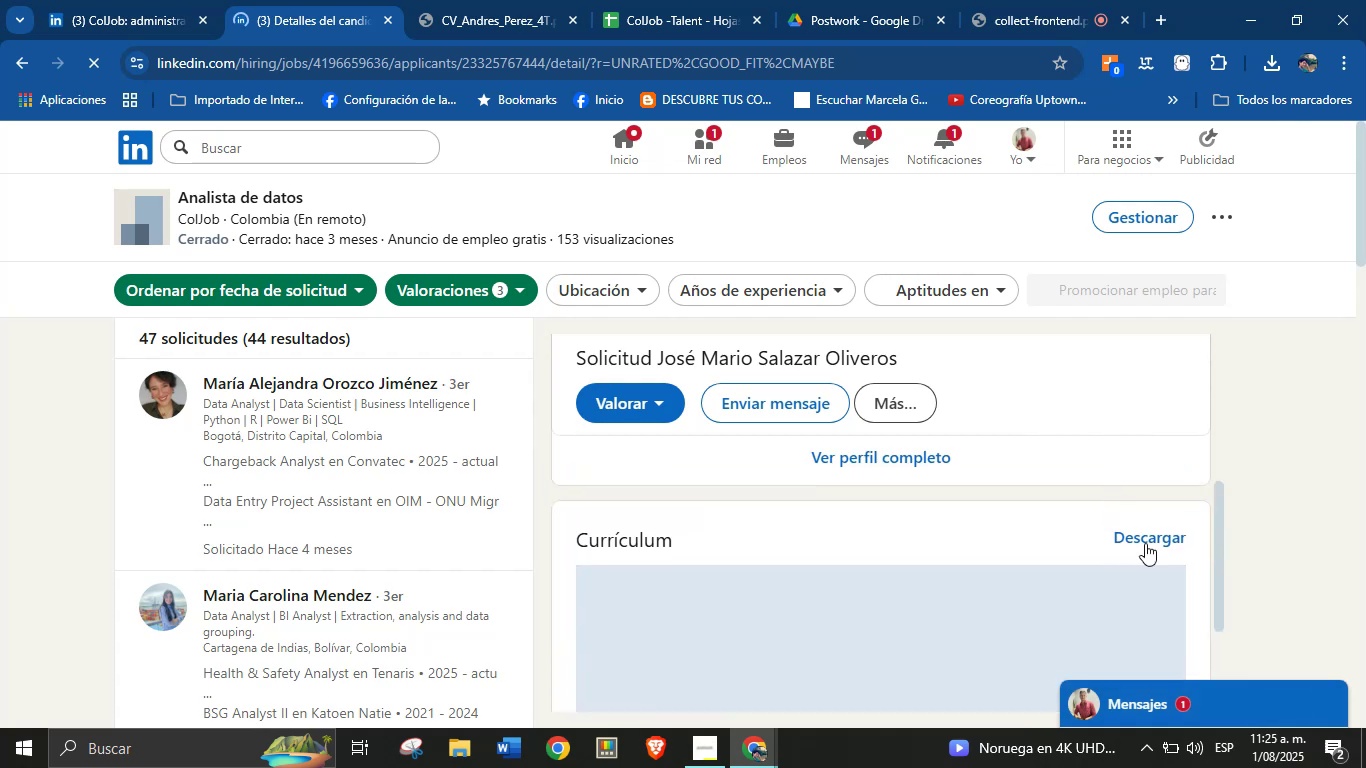 
left_click([1145, 543])
 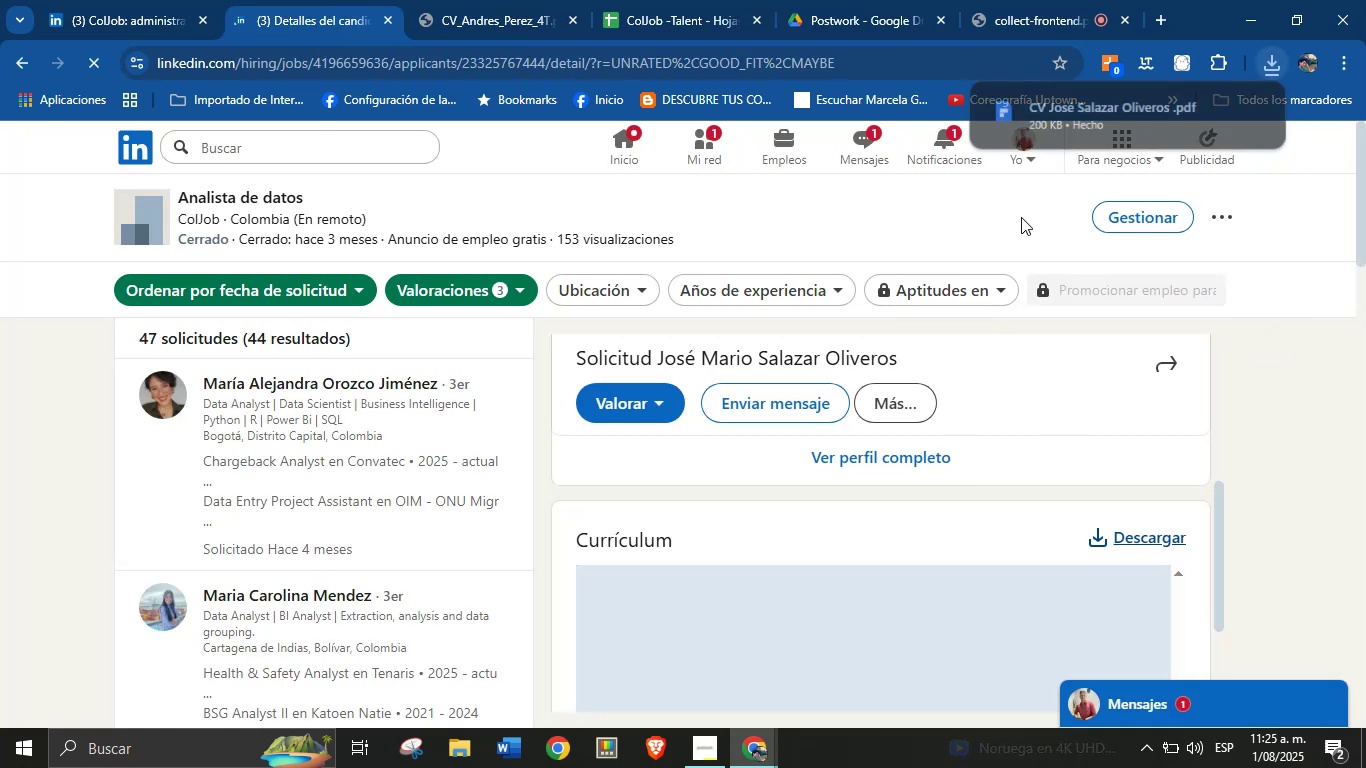 
left_click([1075, 115])
 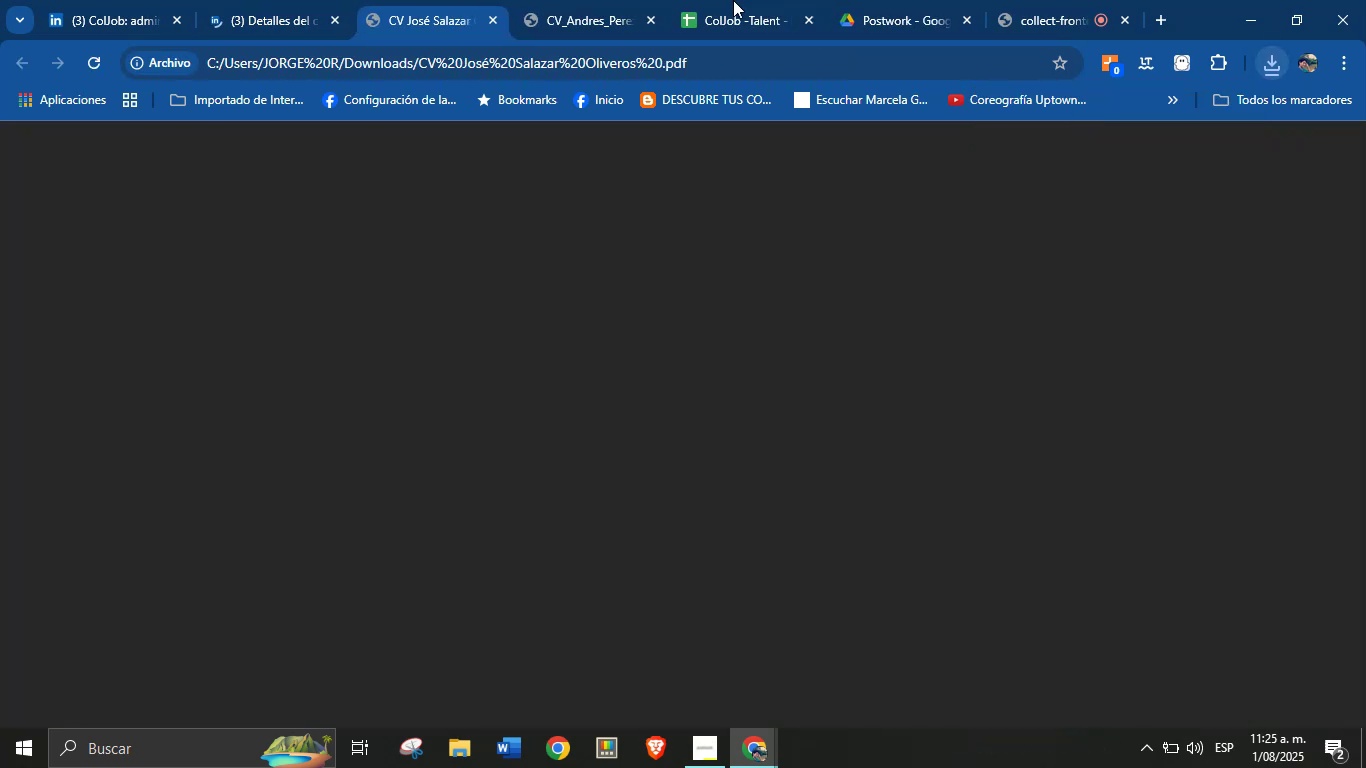 
left_click([631, 0])
 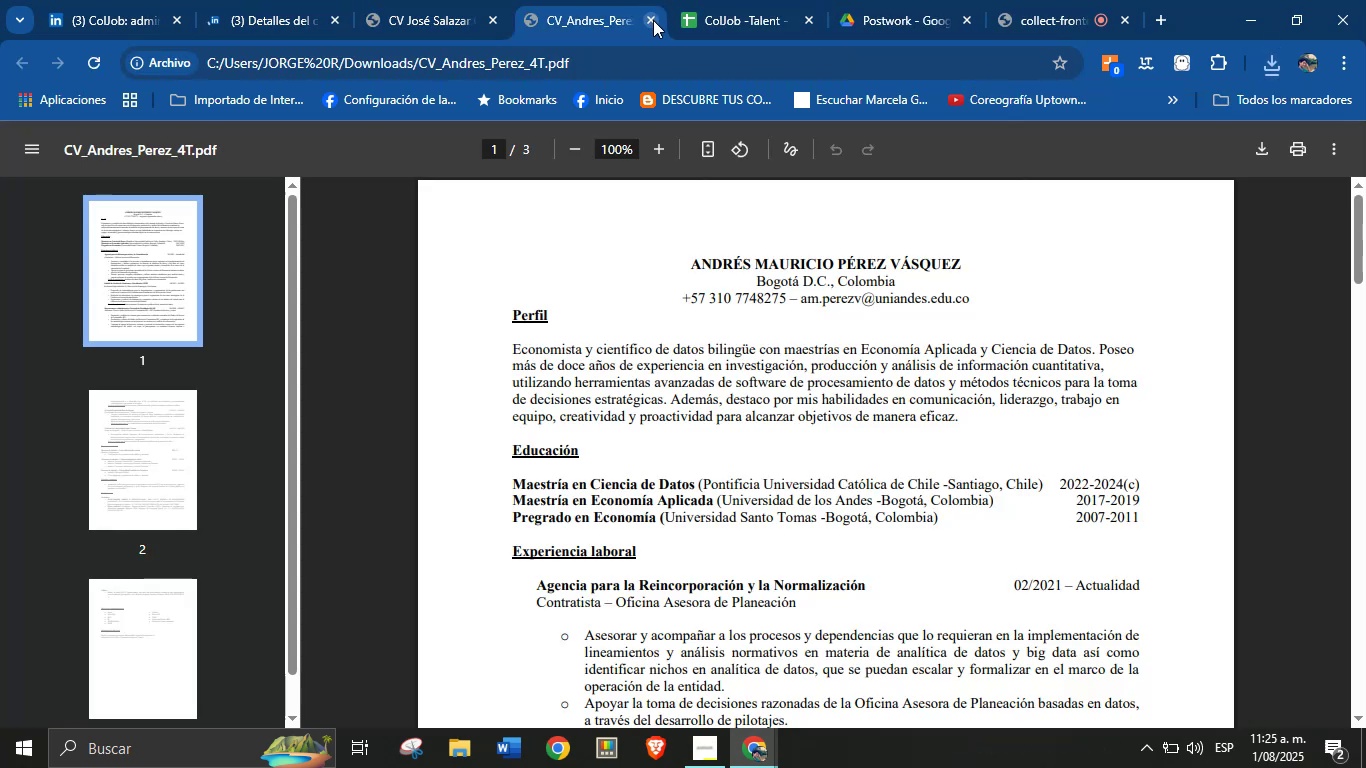 
left_click([653, 20])
 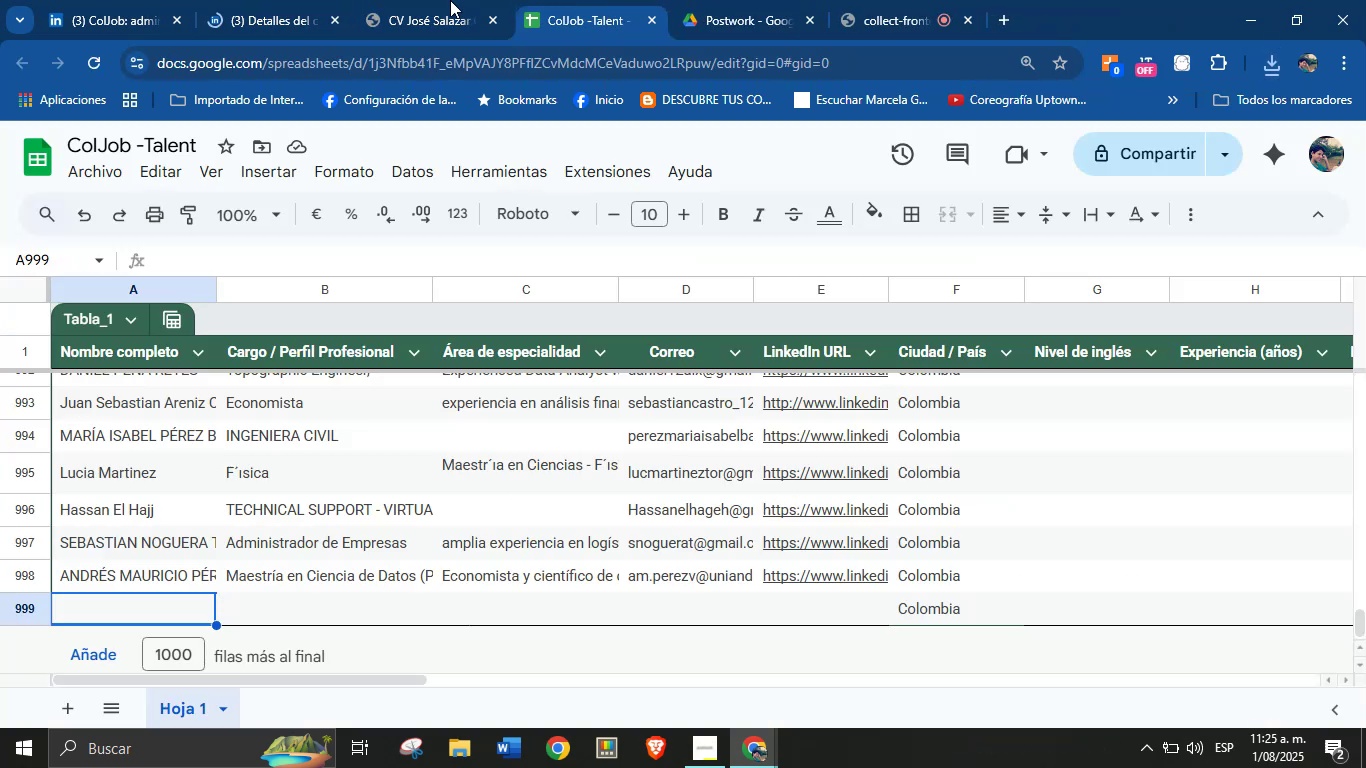 
left_click([430, 0])
 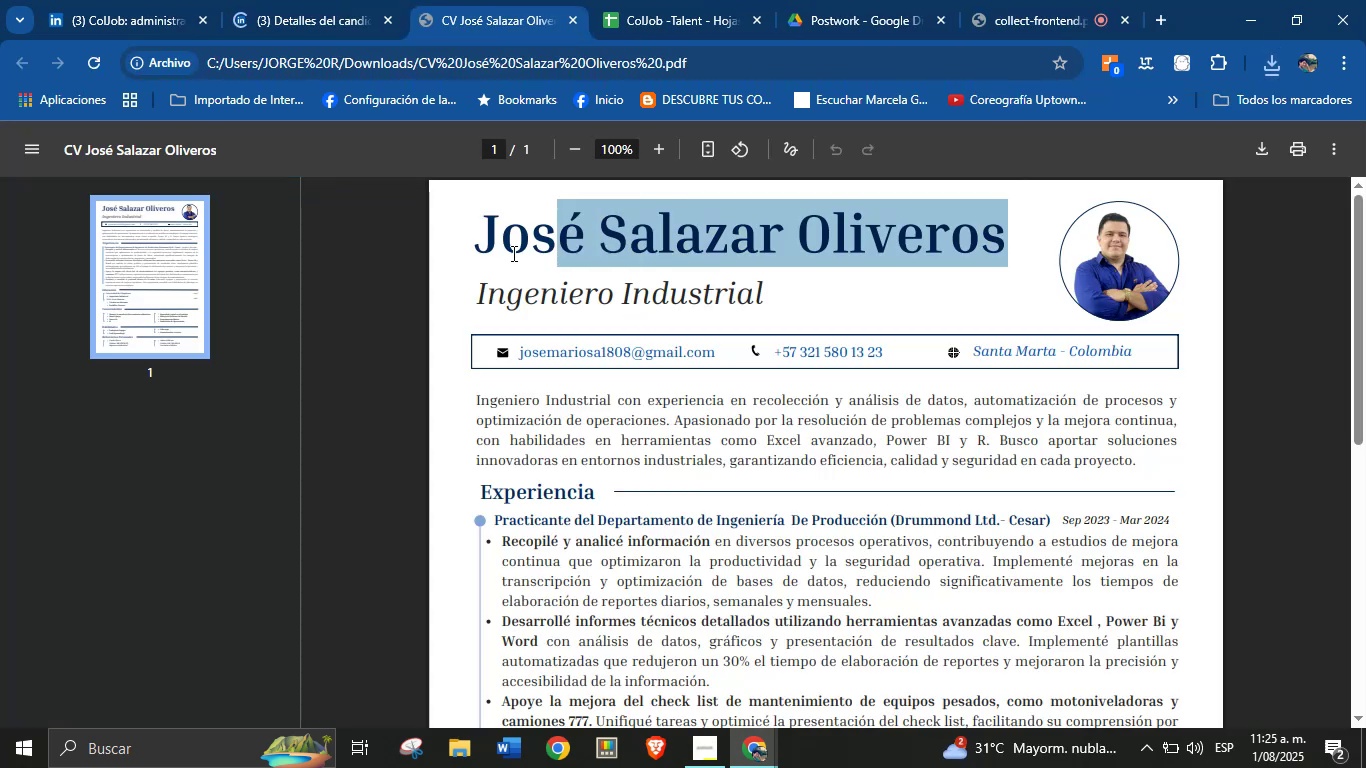 
key(Control+C)
 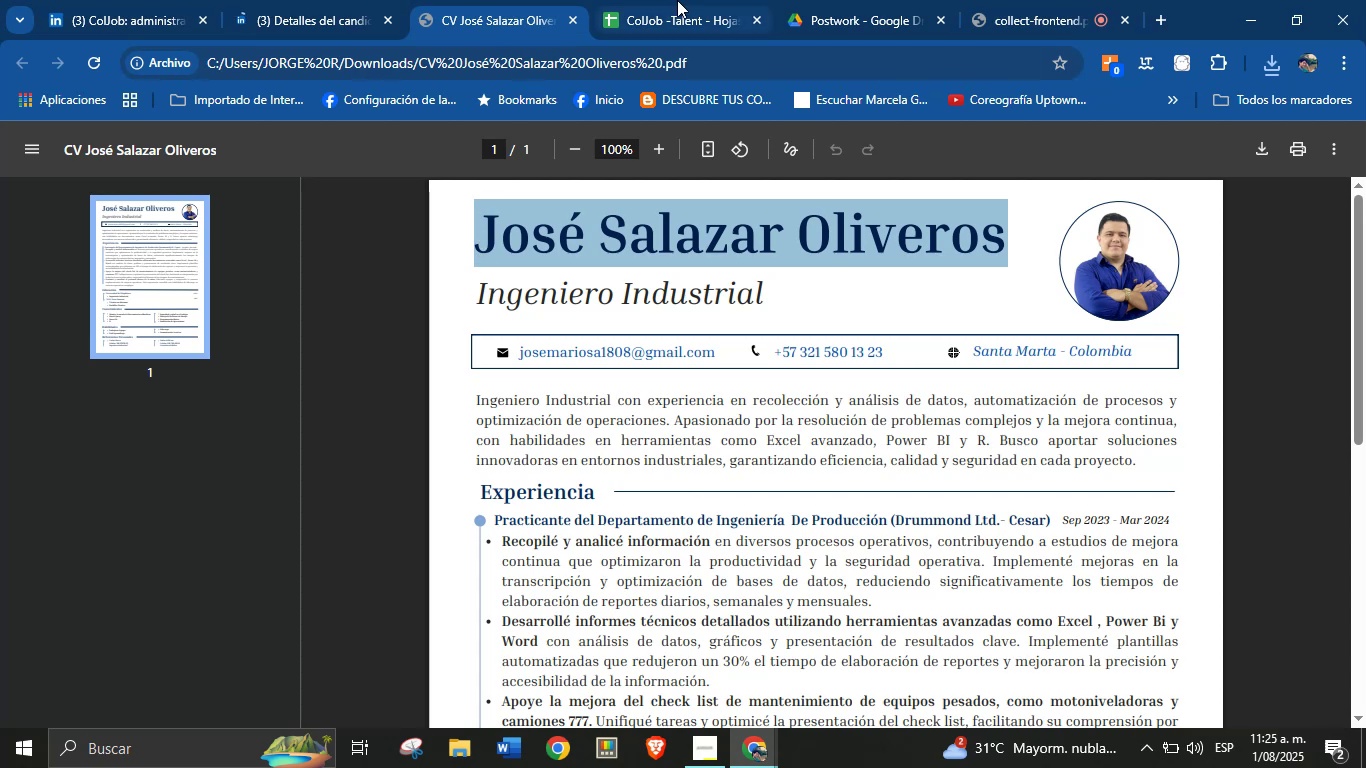 
key(Control+V)
 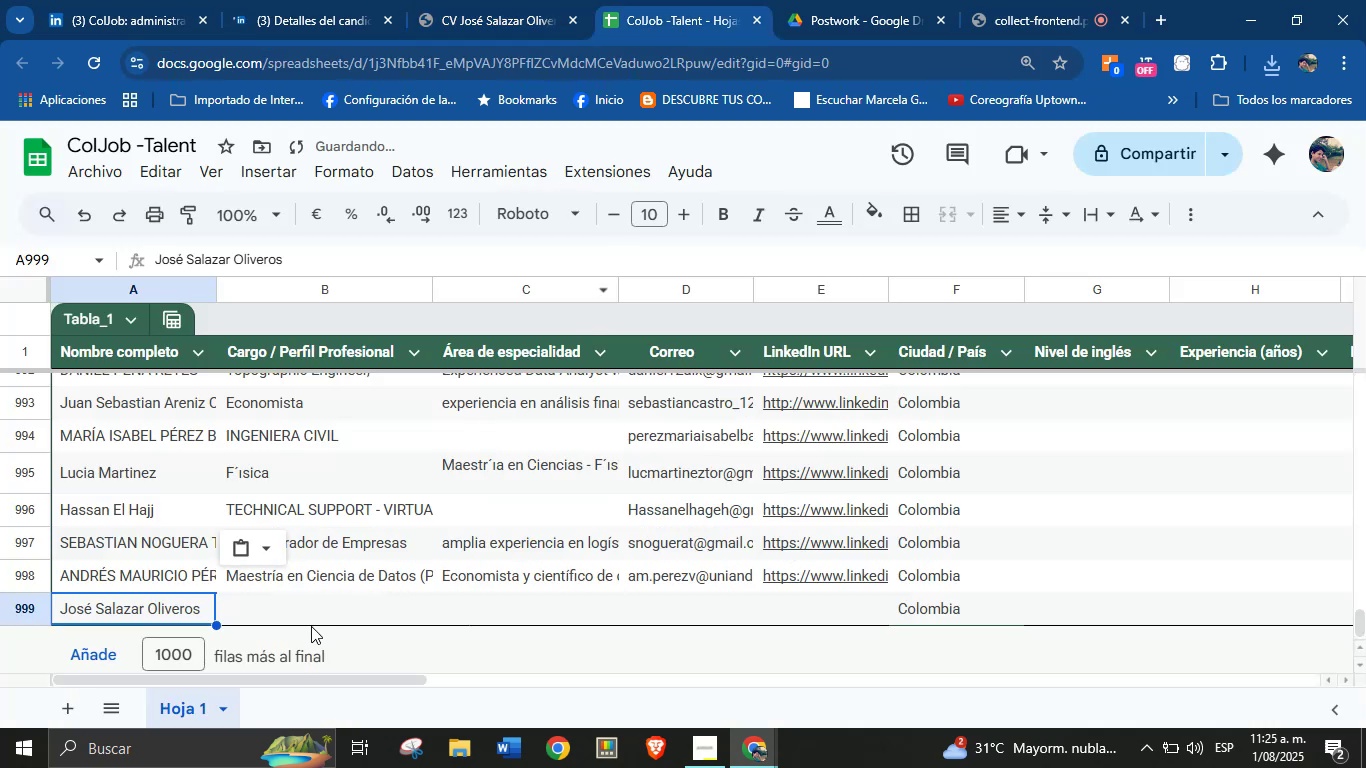 
left_click([311, 617])
 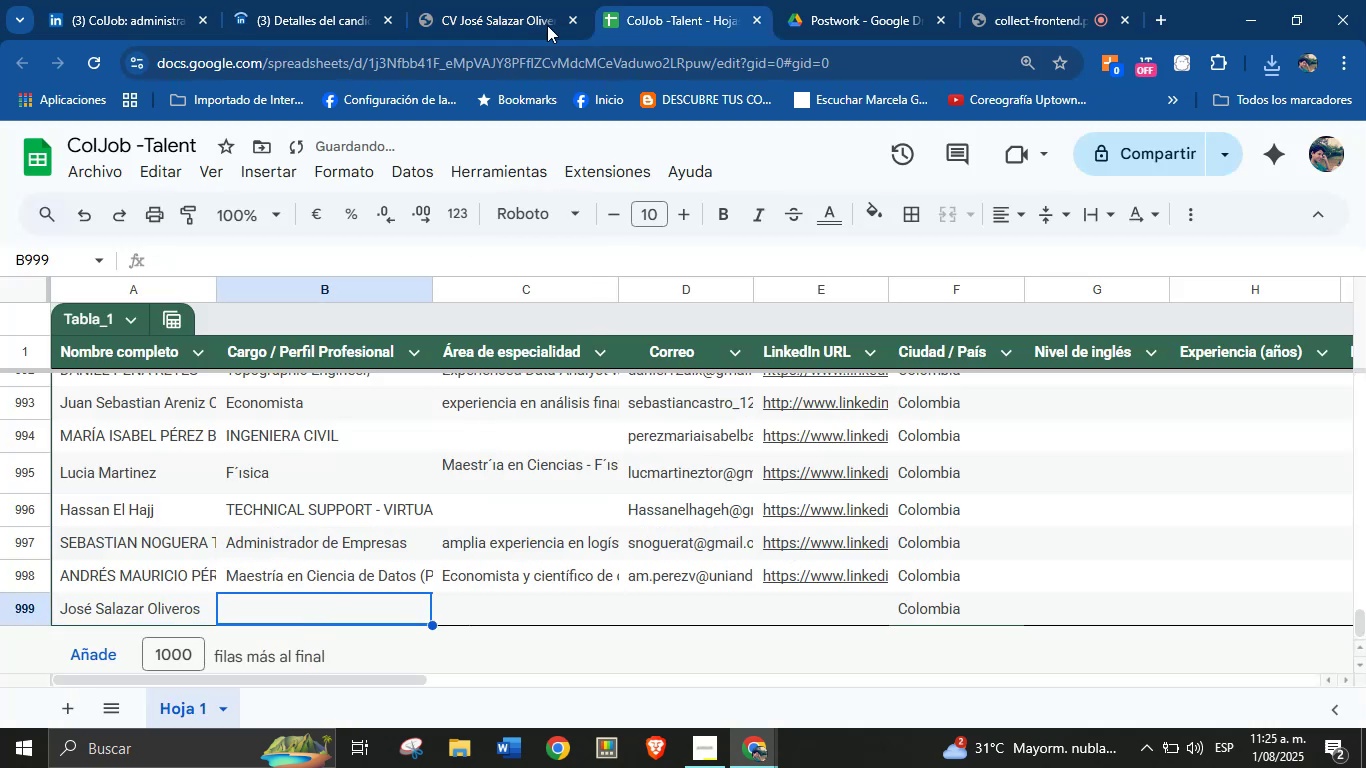 
left_click([522, 0])
 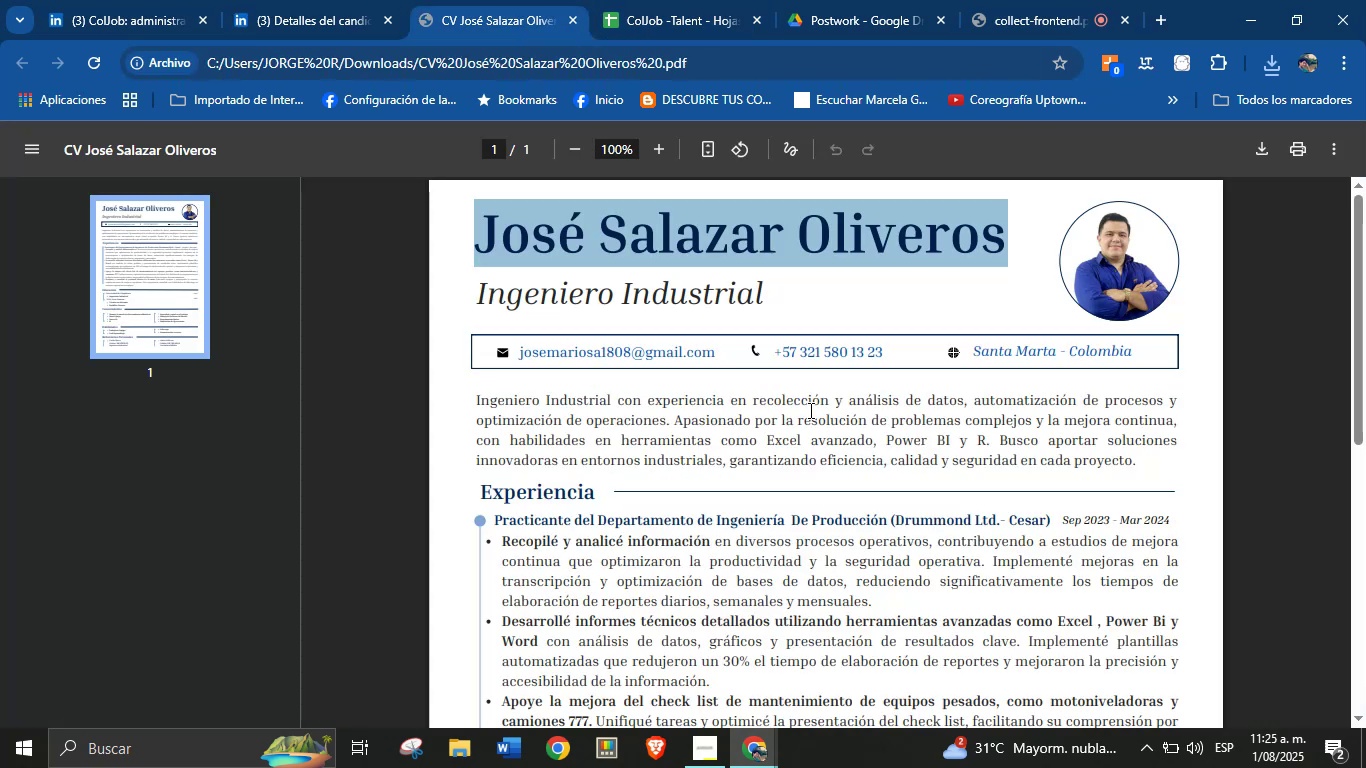 
left_click([809, 410])
 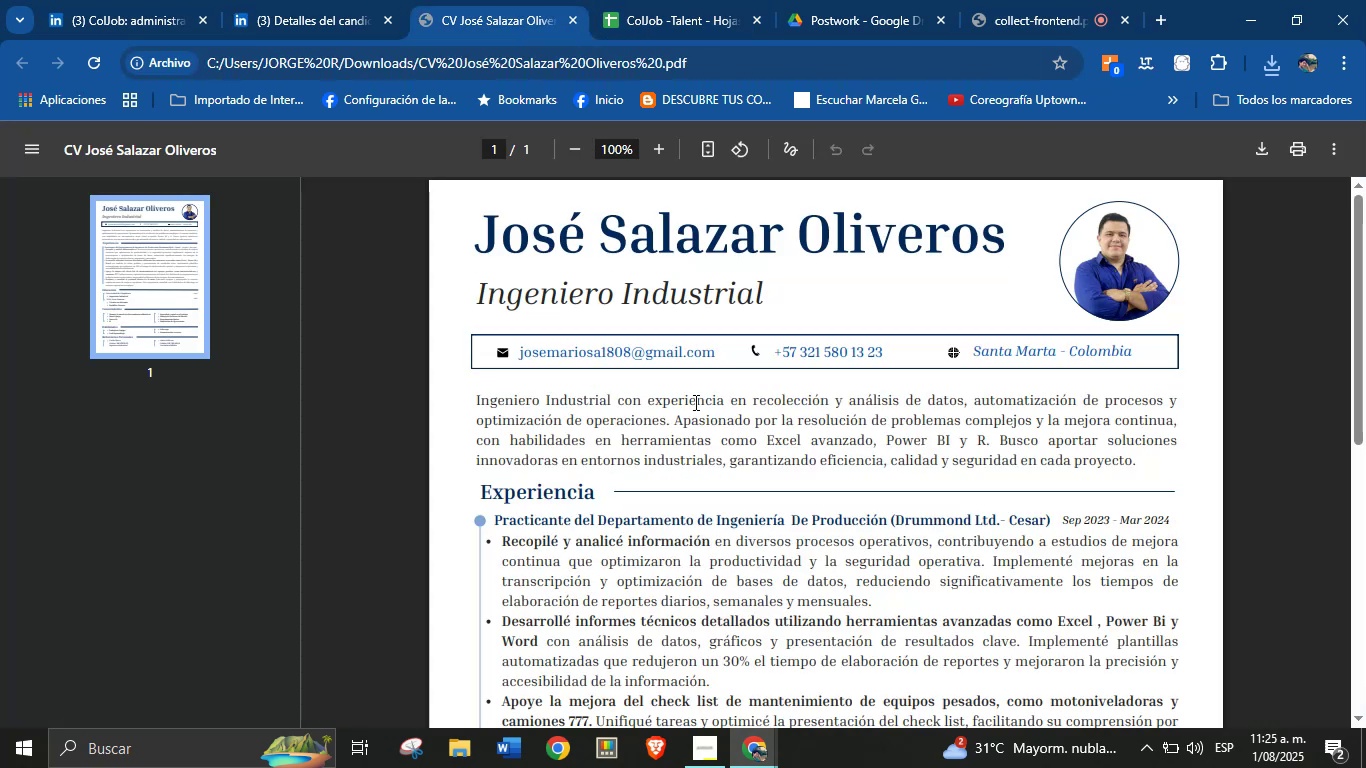 
scroll: coordinate [692, 460], scroll_direction: down, amount: 7.0
 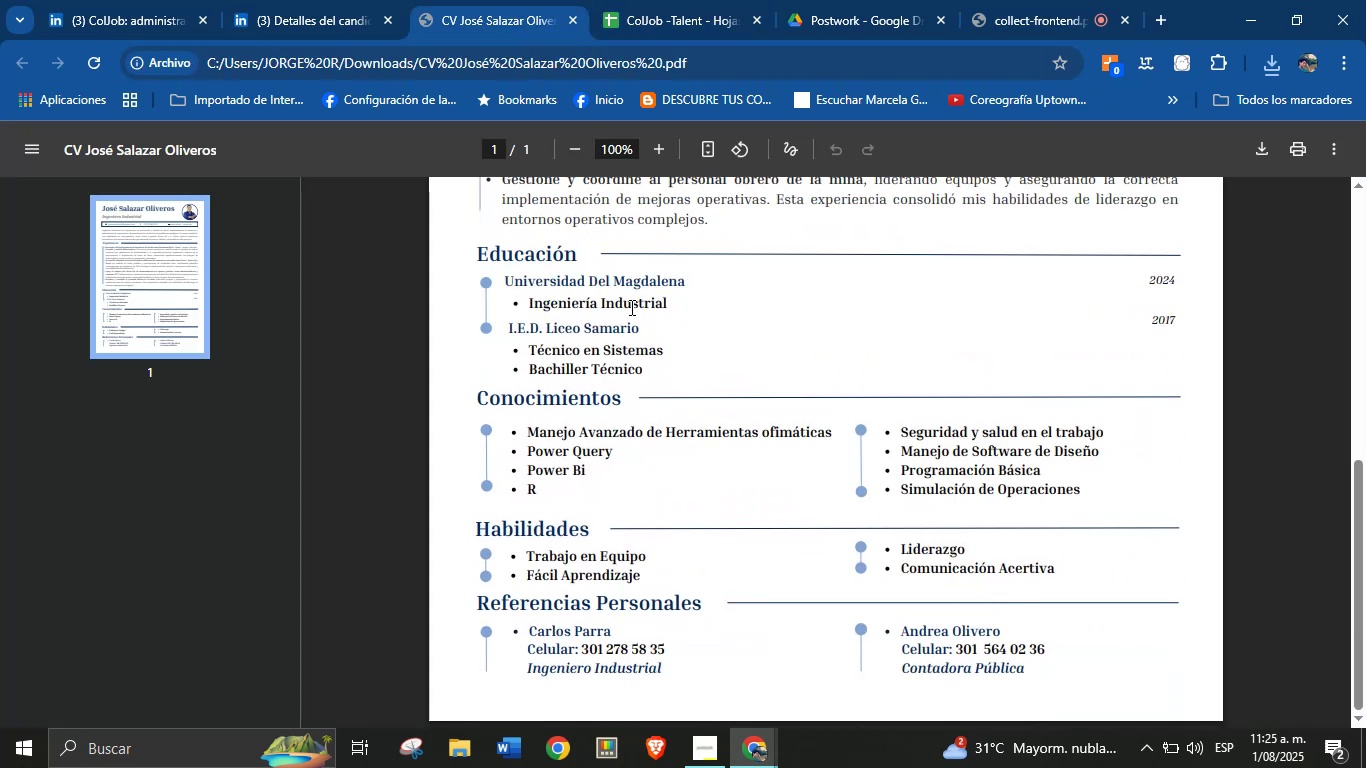 
double_click([630, 307])
 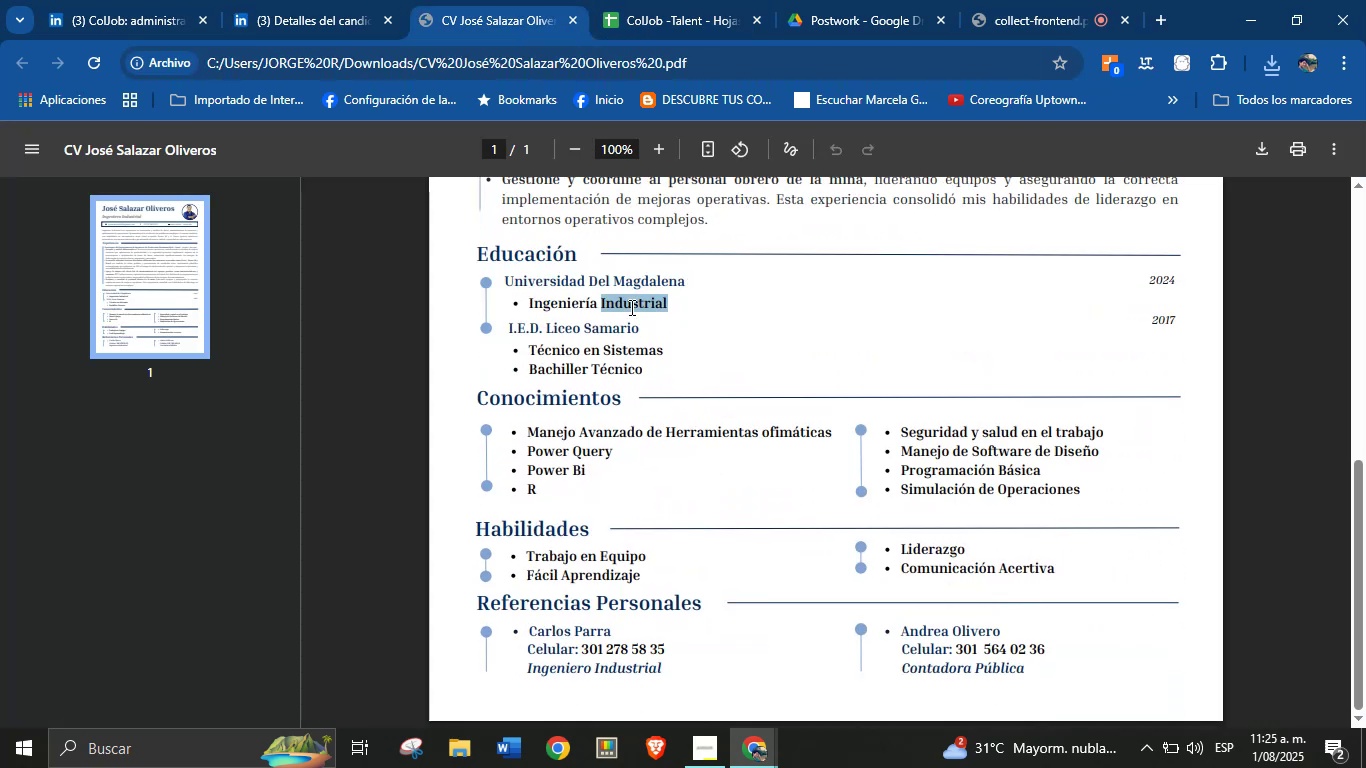 
triple_click([630, 307])
 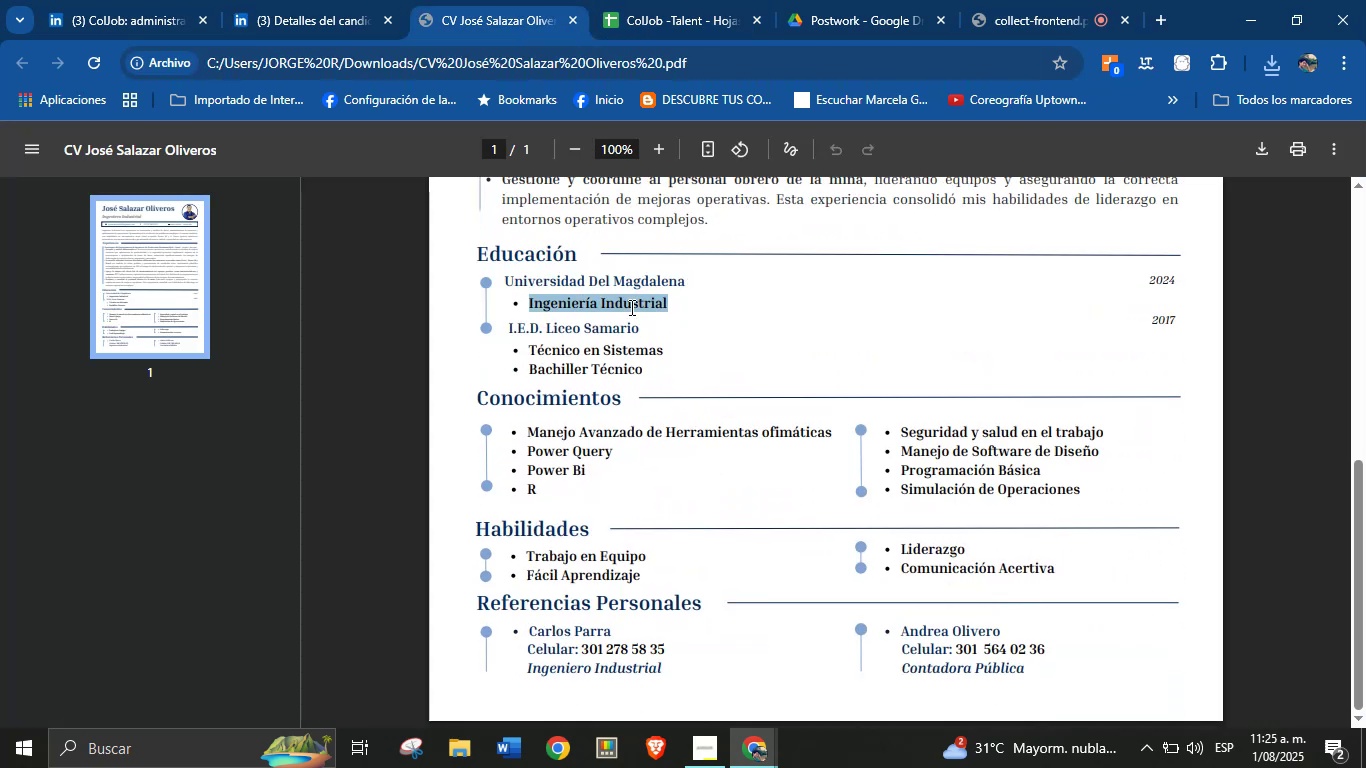 
key(Control+C)
 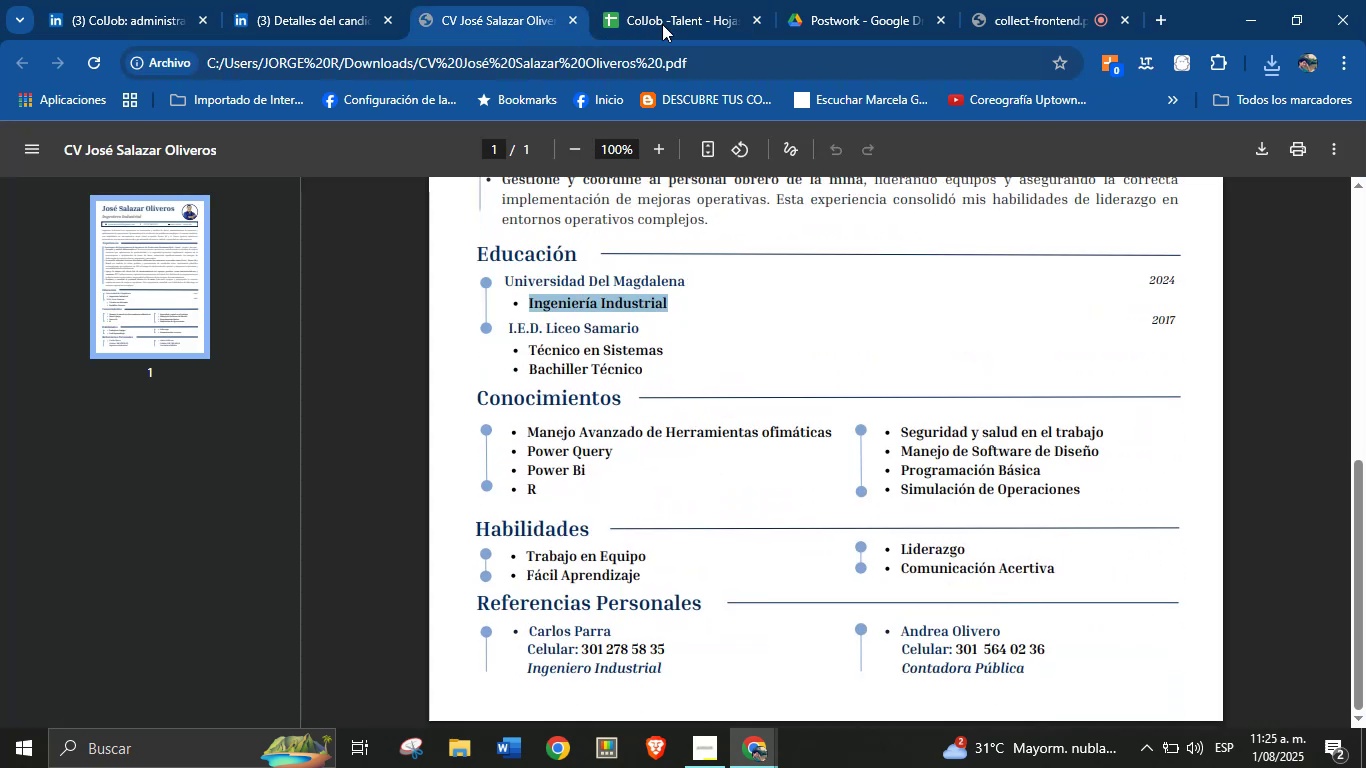 
left_click([664, 0])
 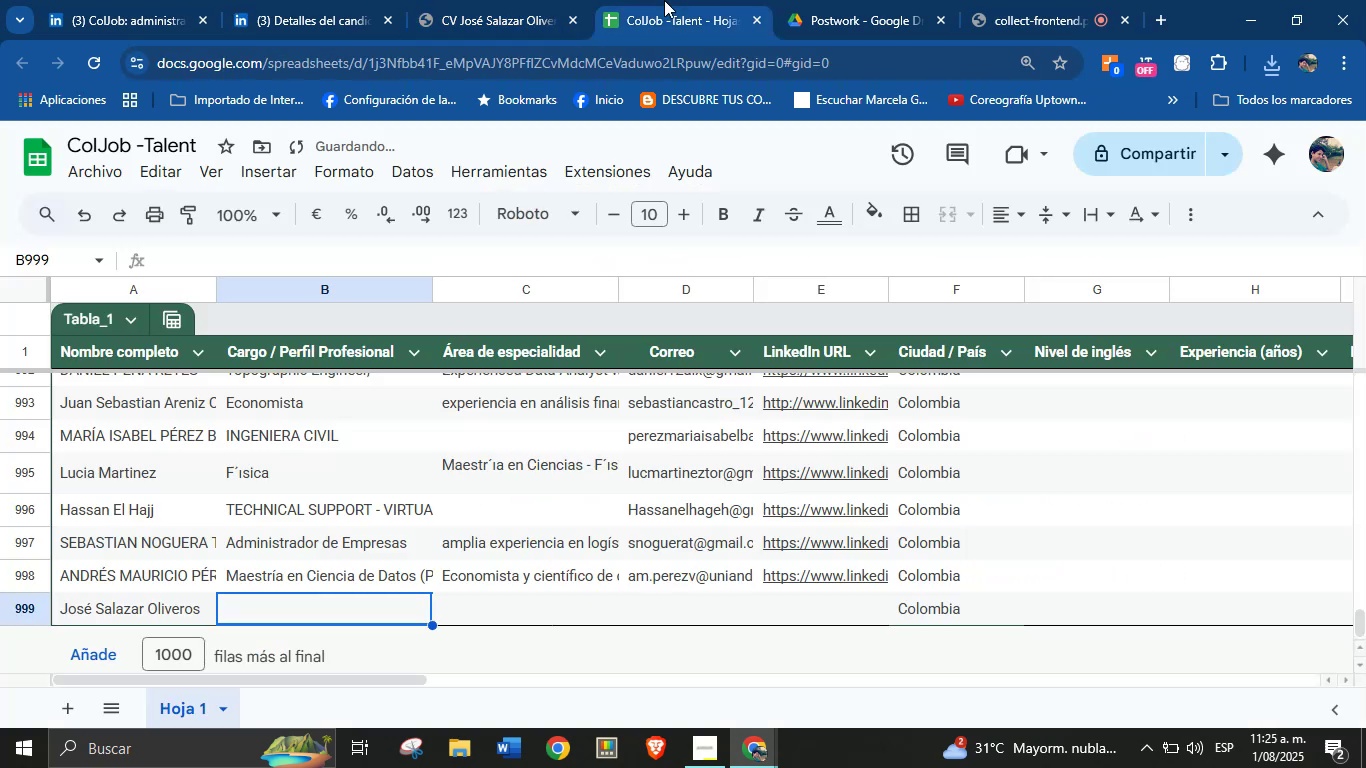 
key(Control+V)
 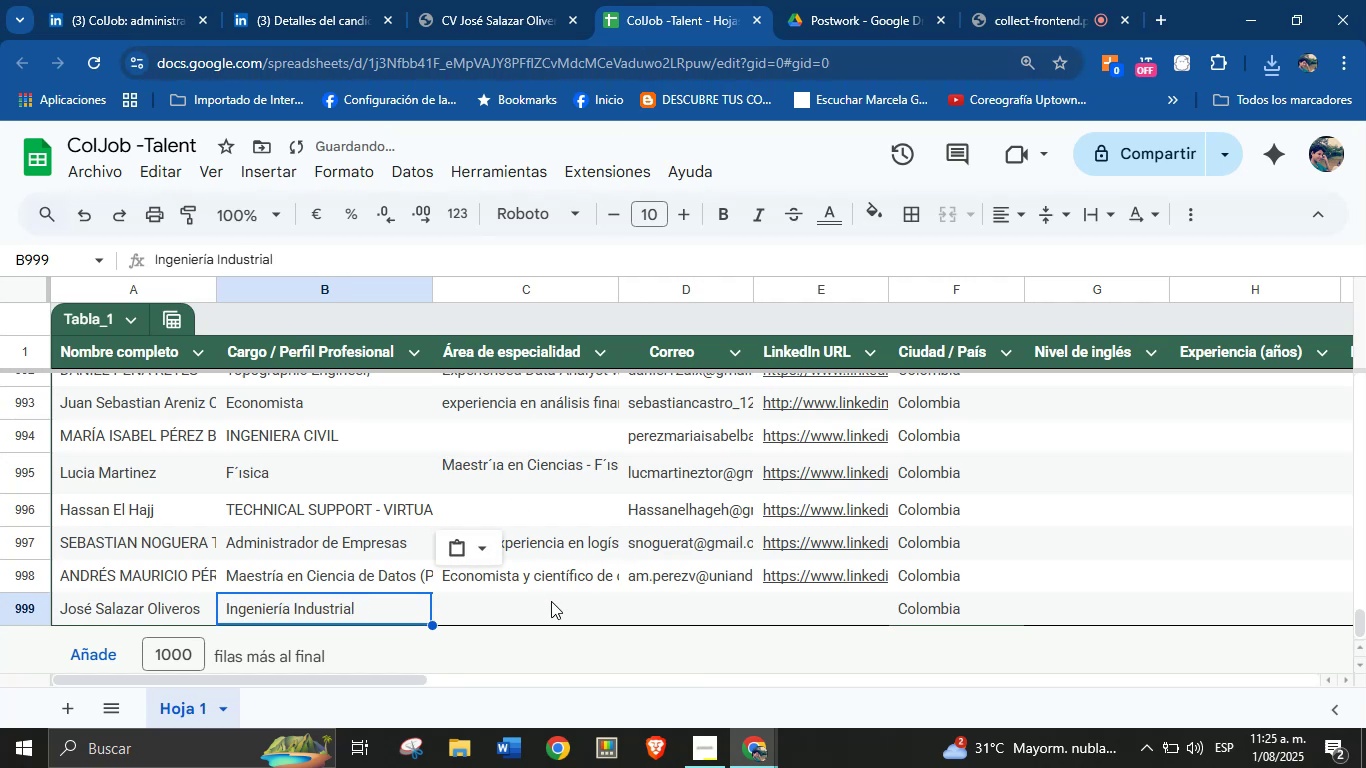 
left_click([548, 608])
 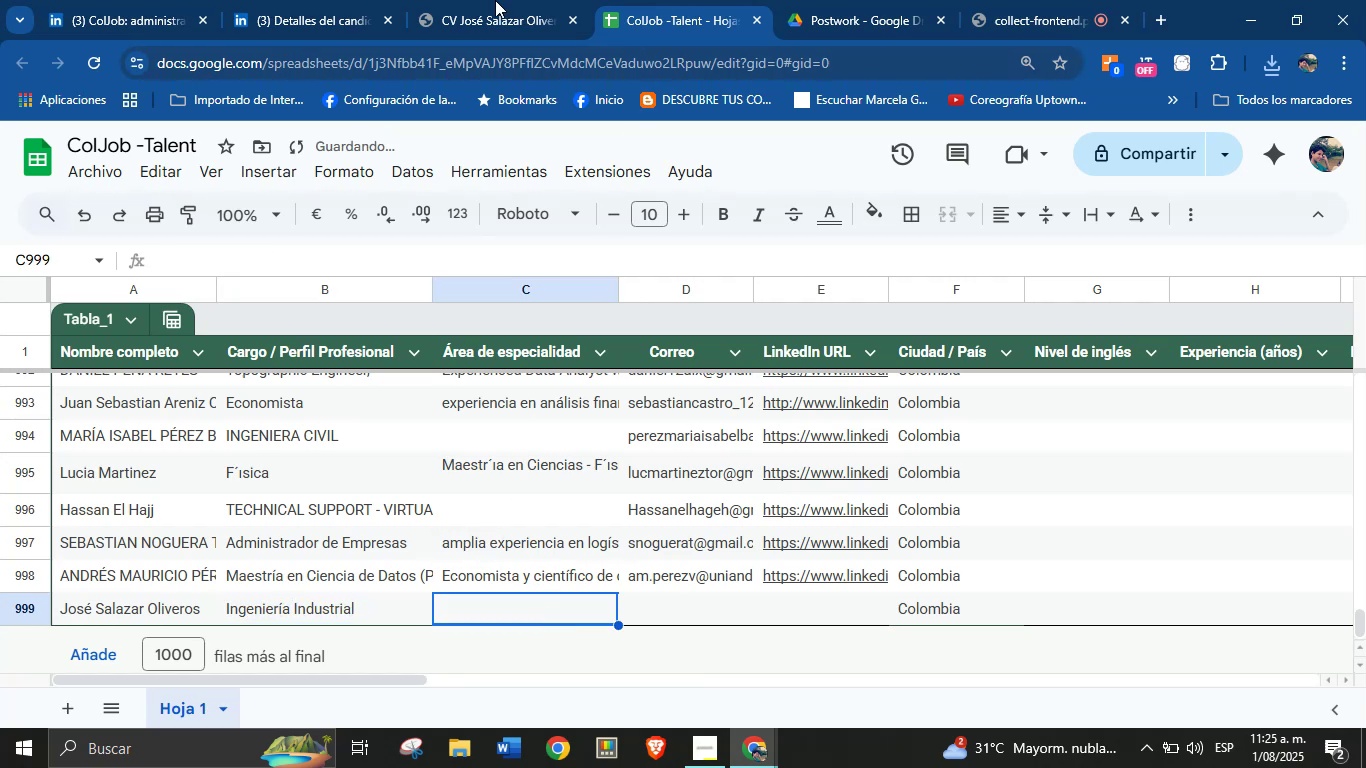 
left_click([486, 0])
 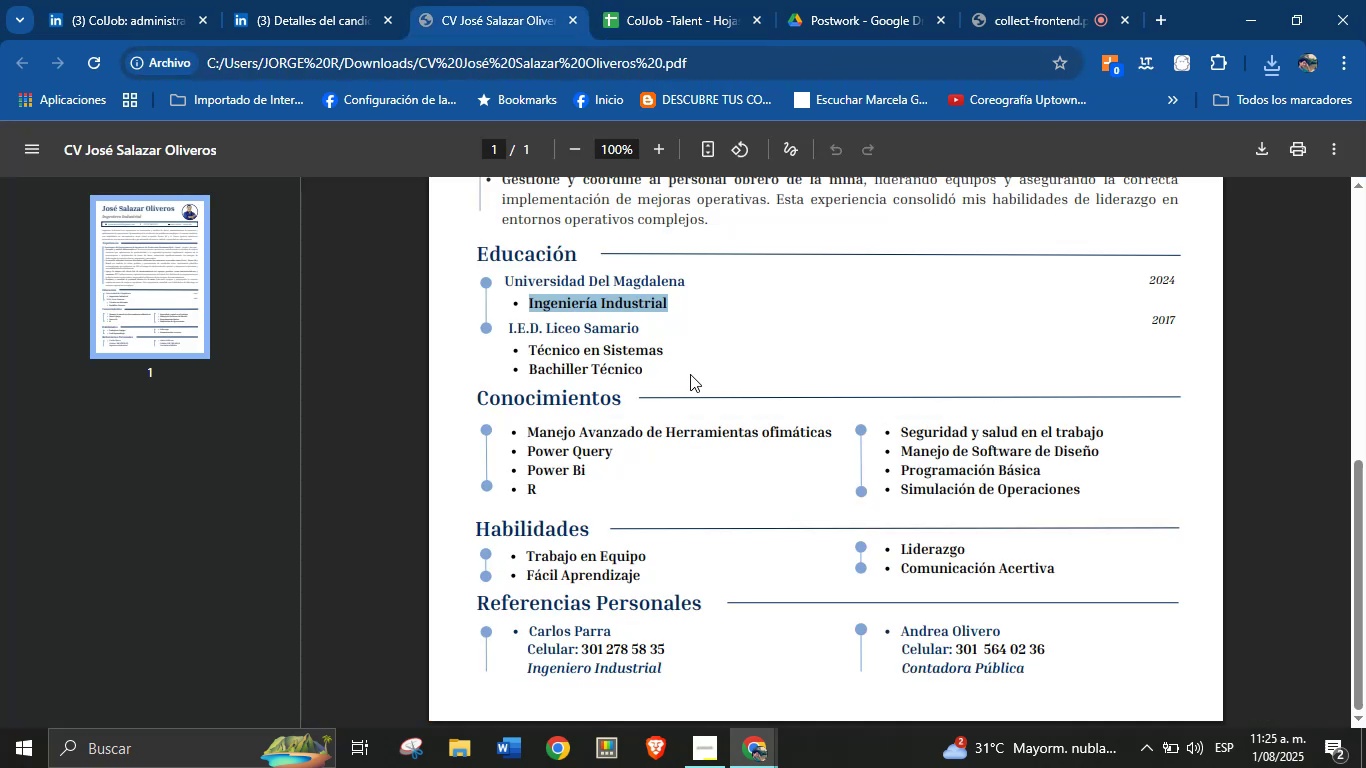 
left_click([696, 389])
 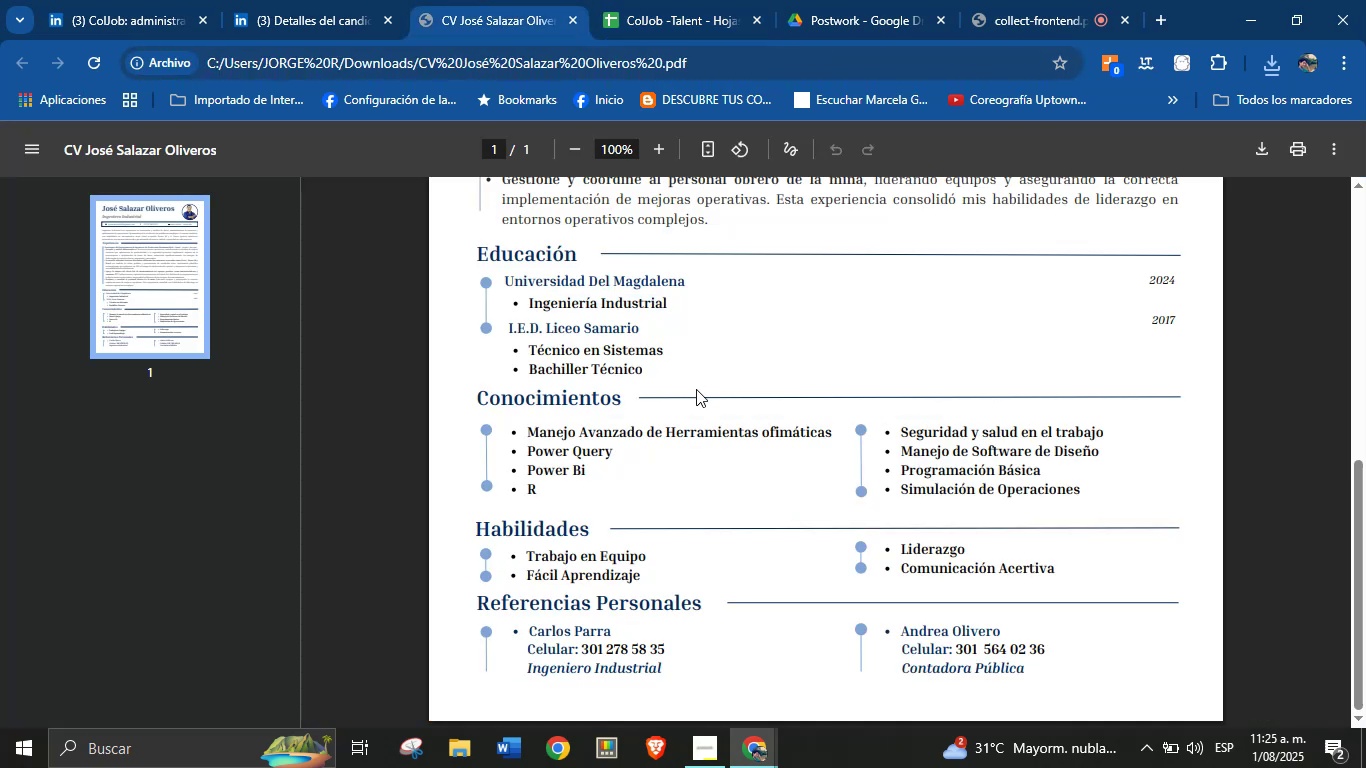 
scroll: coordinate [689, 380], scroll_direction: up, amount: 2.0
 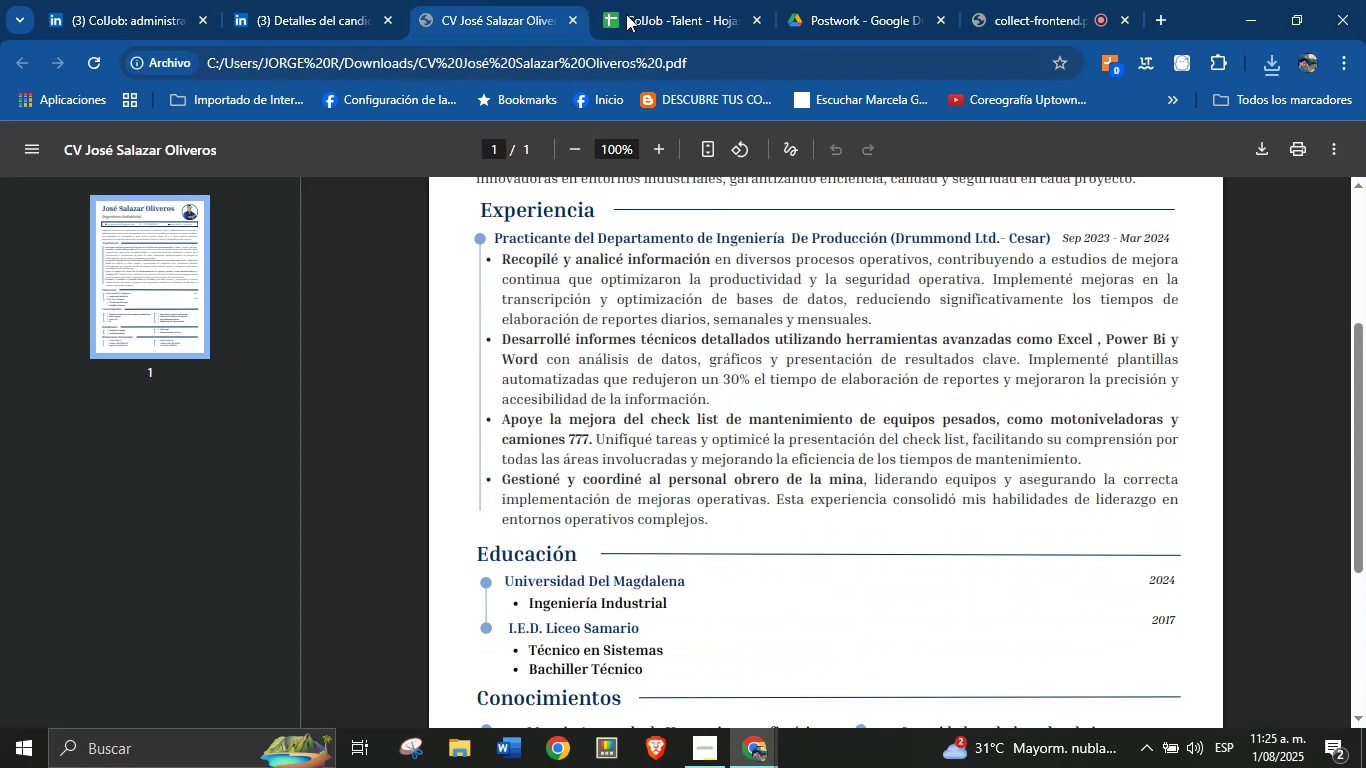 
left_click([634, 0])
 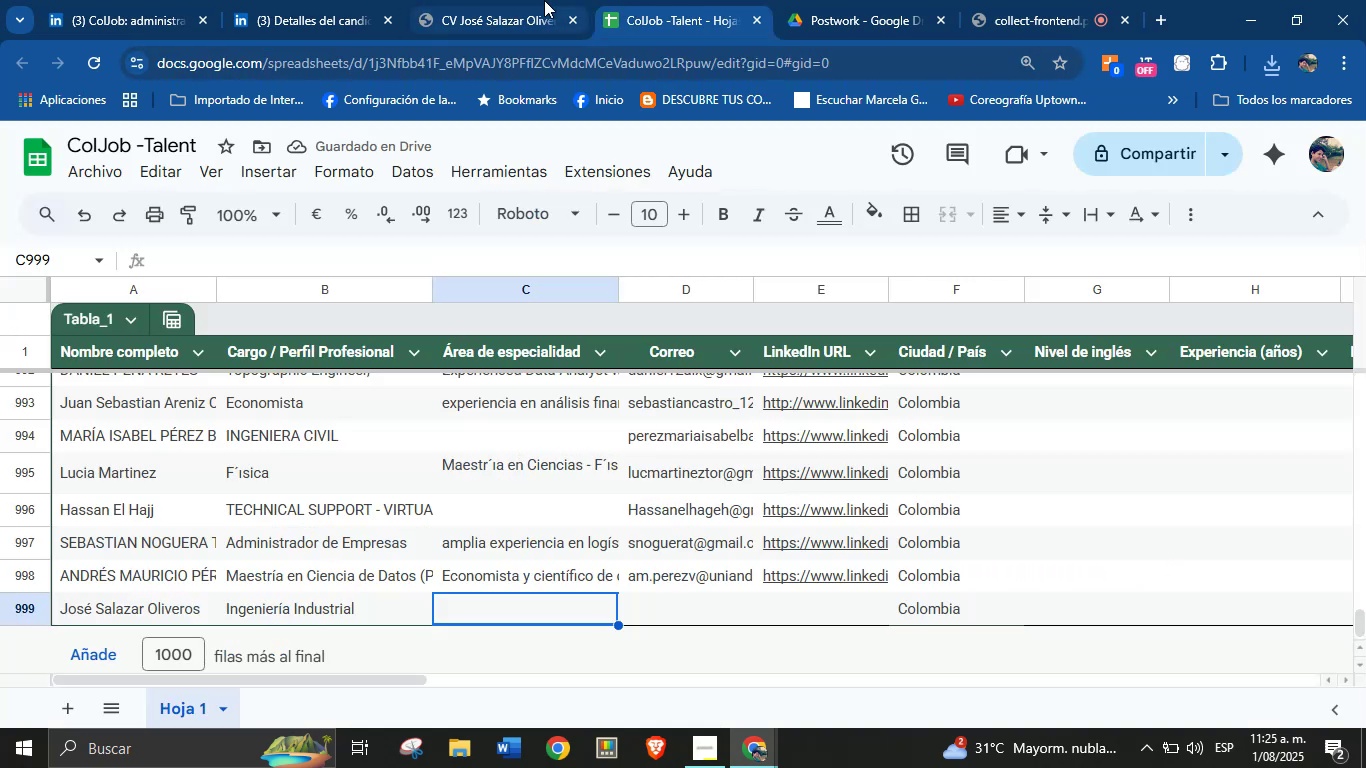 
left_click([536, 0])
 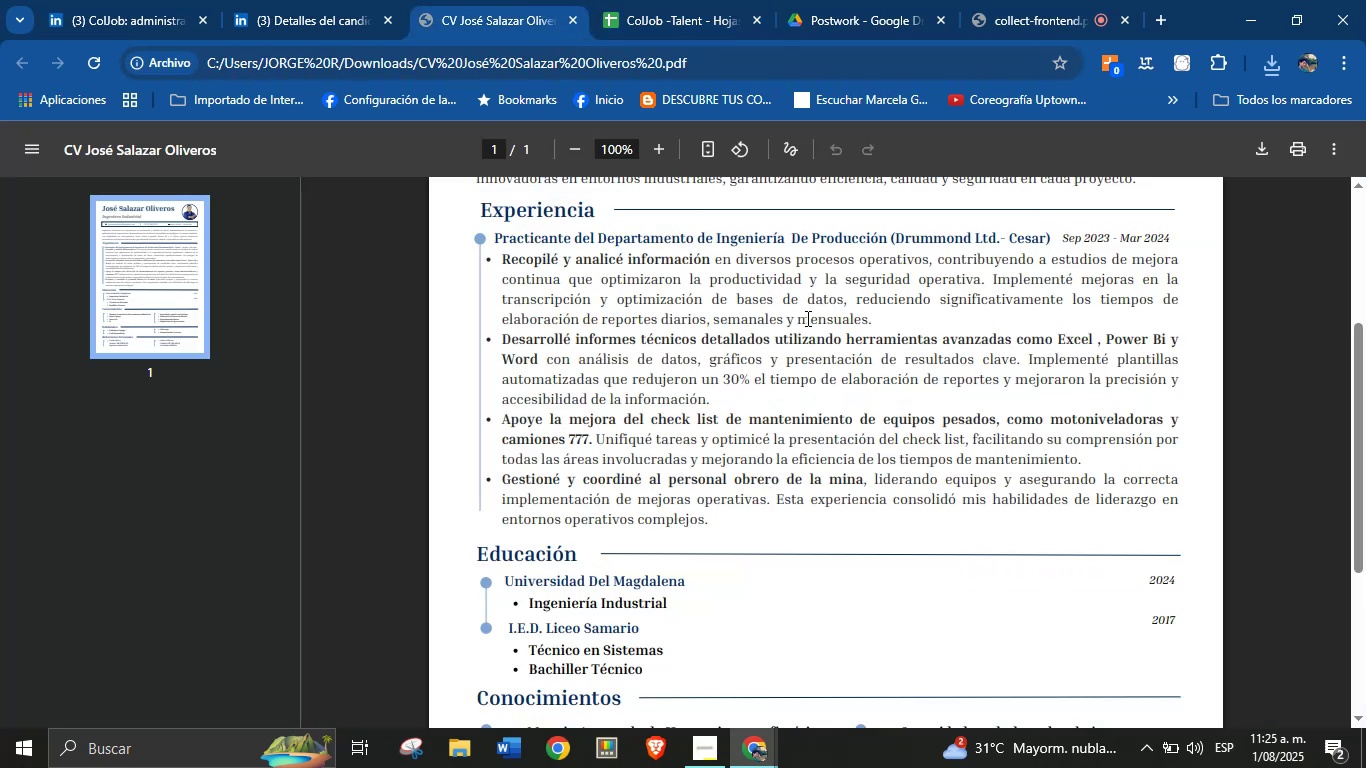 
scroll: coordinate [780, 333], scroll_direction: up, amount: 4.0
 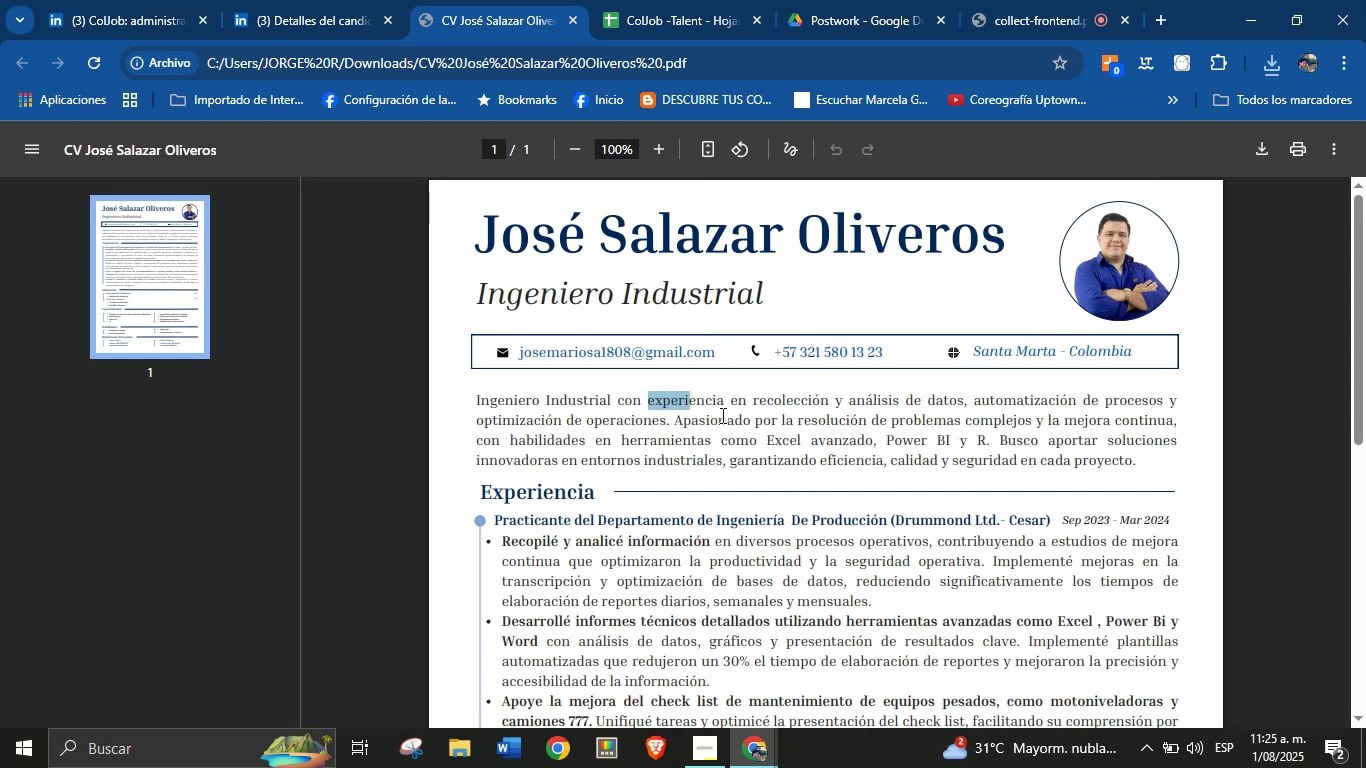 
wait(7.43)
 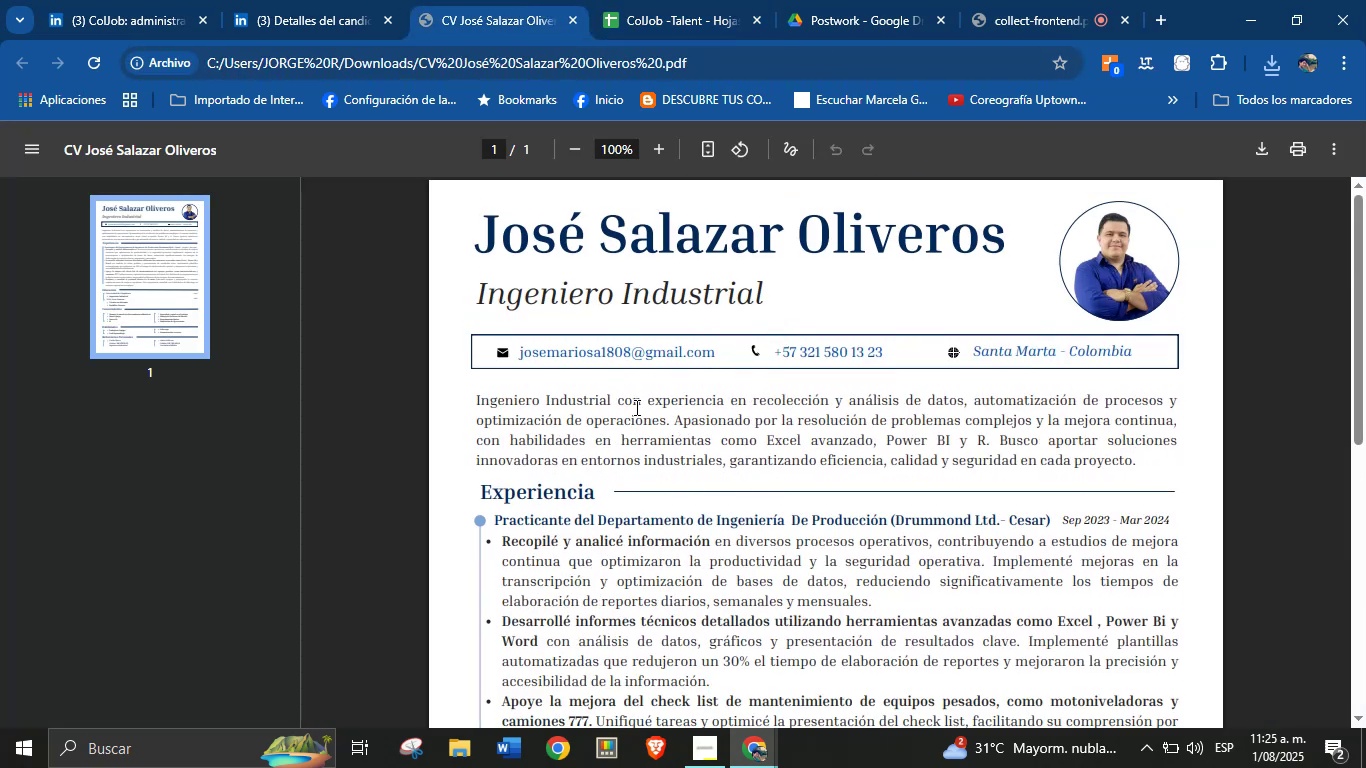 
key(Control+C)
 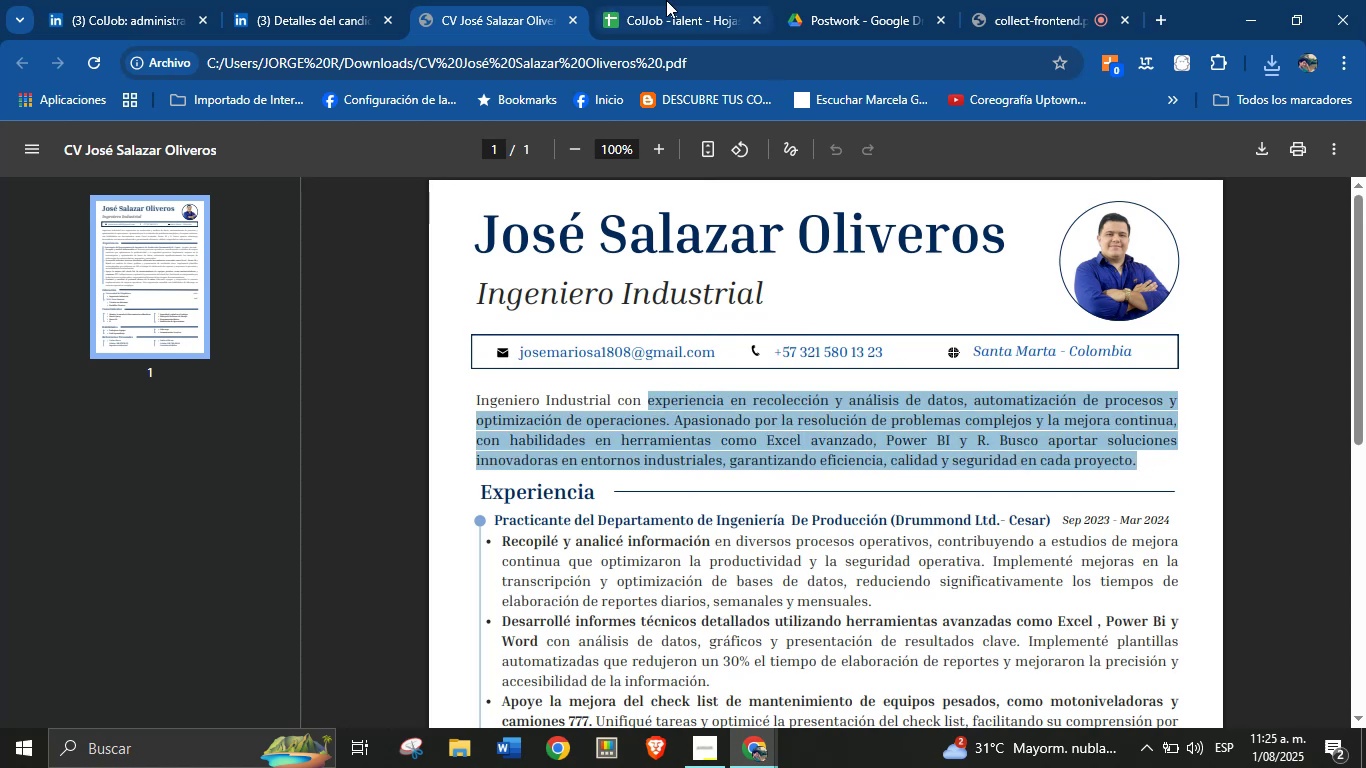 
key(Control+V)
 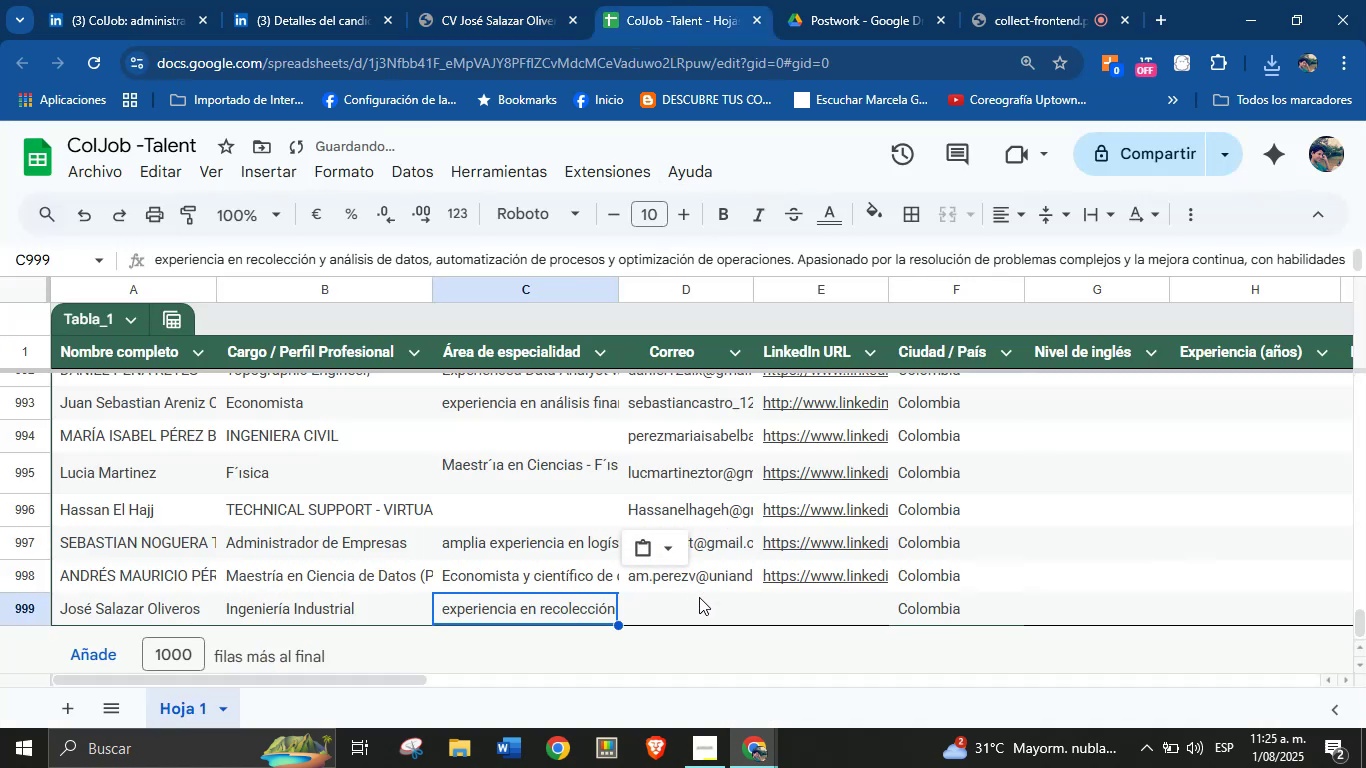 
left_click([702, 608])
 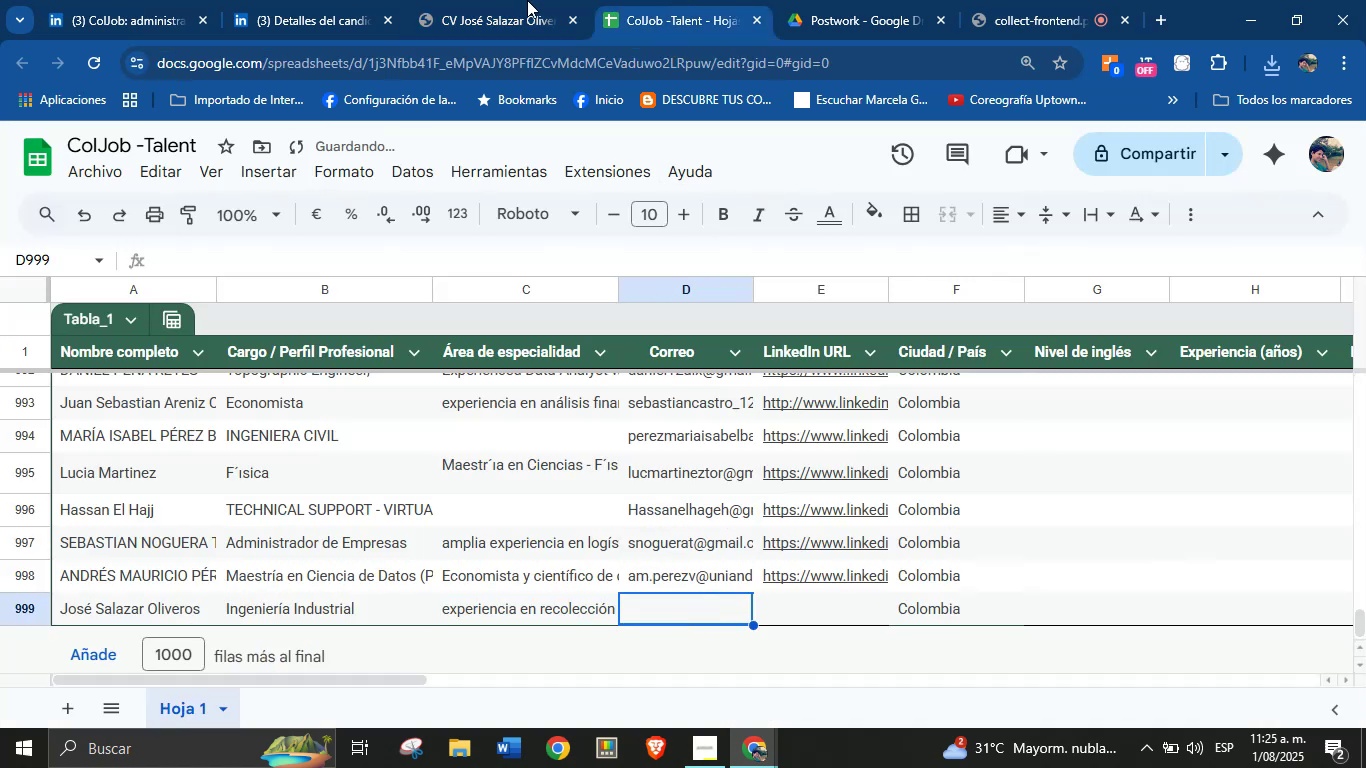 
left_click([518, 0])
 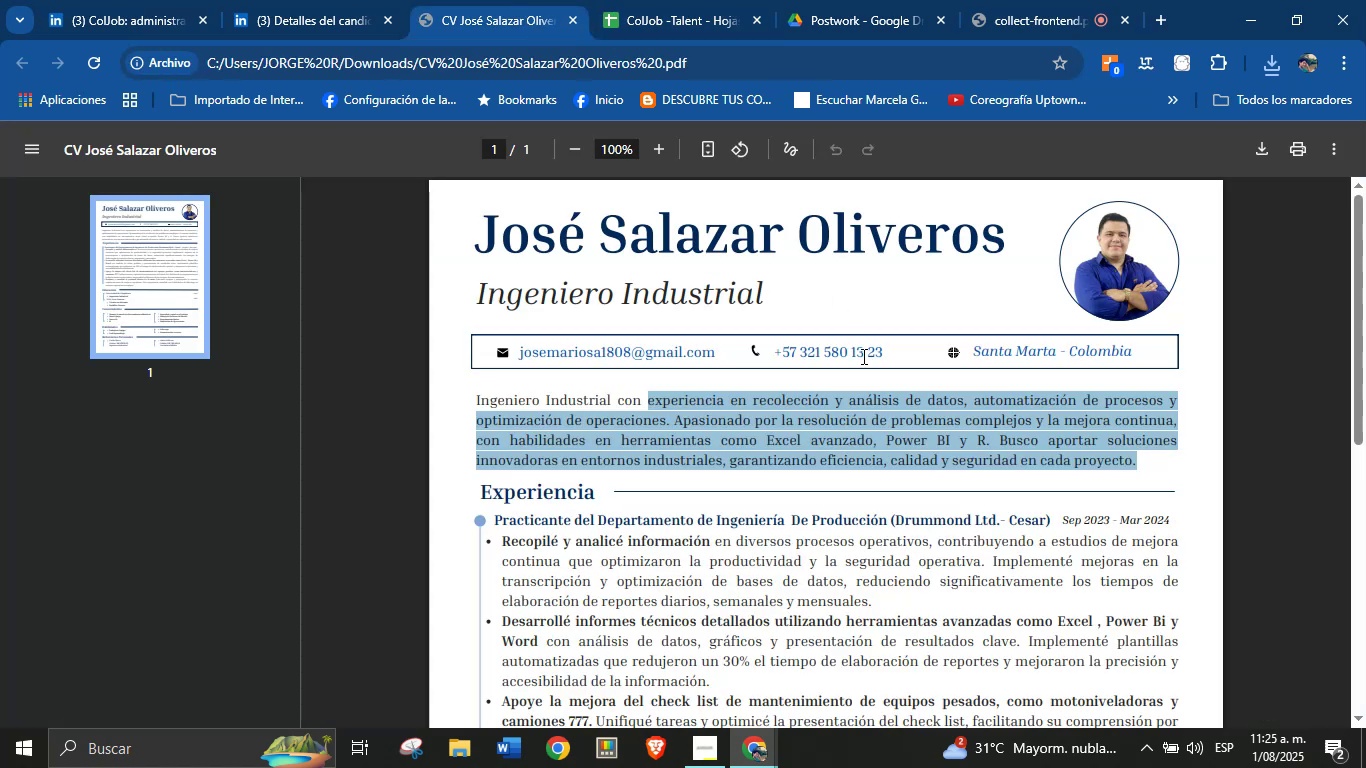 
left_click([876, 401])
 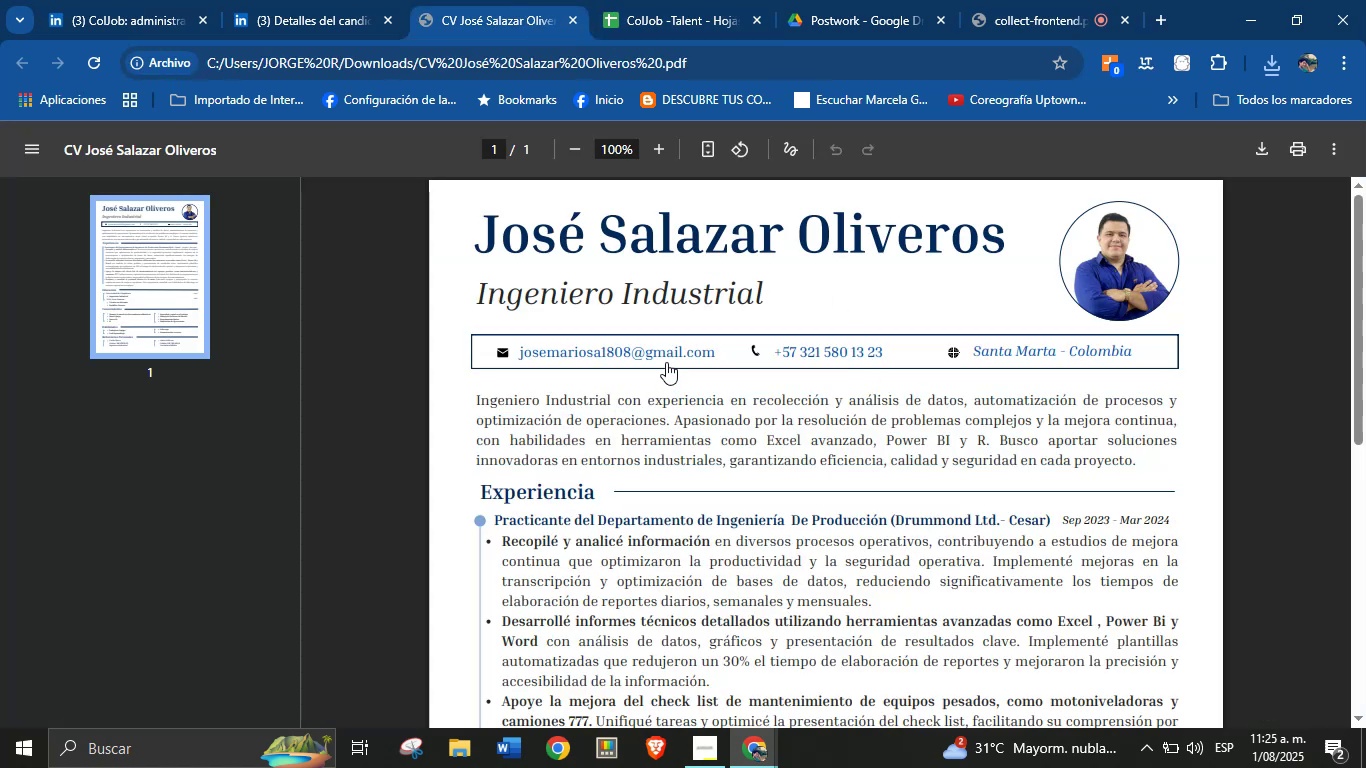 
right_click([667, 357])
 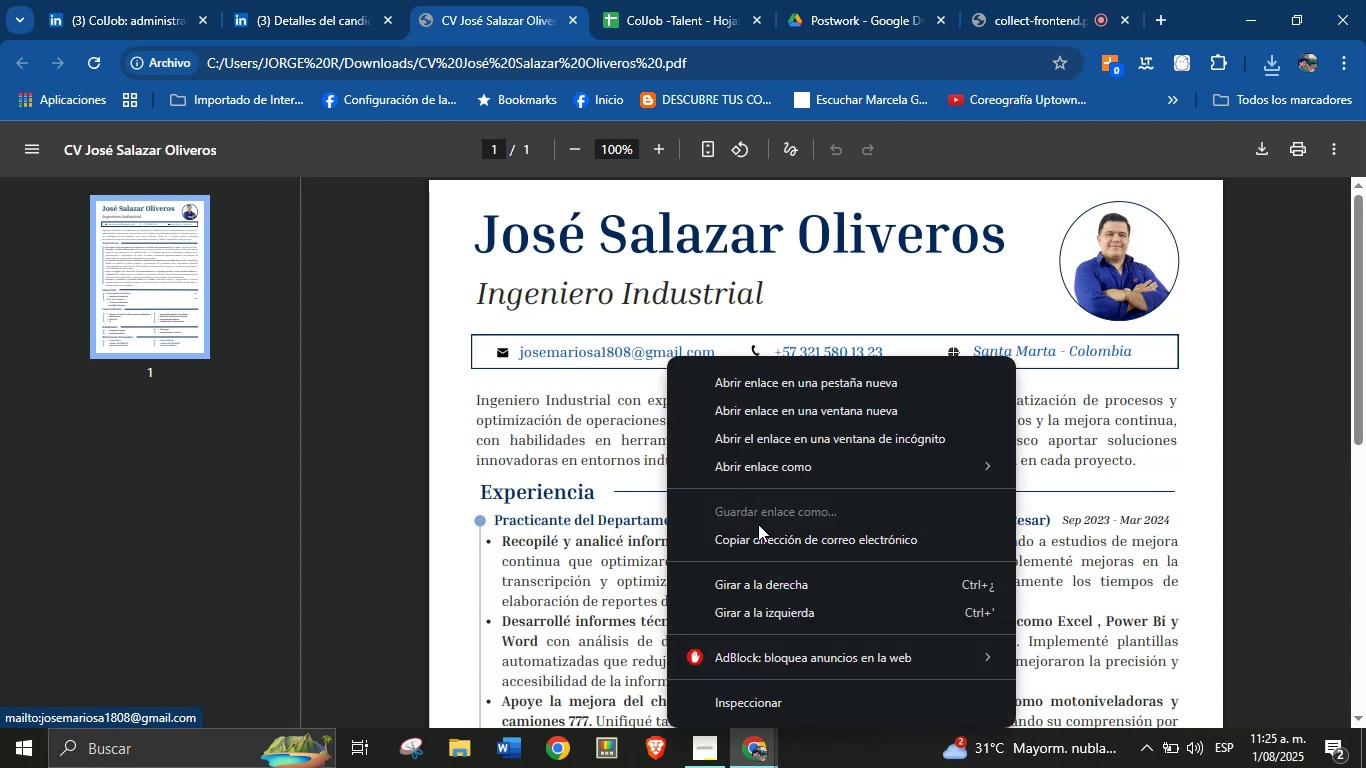 
left_click([762, 531])
 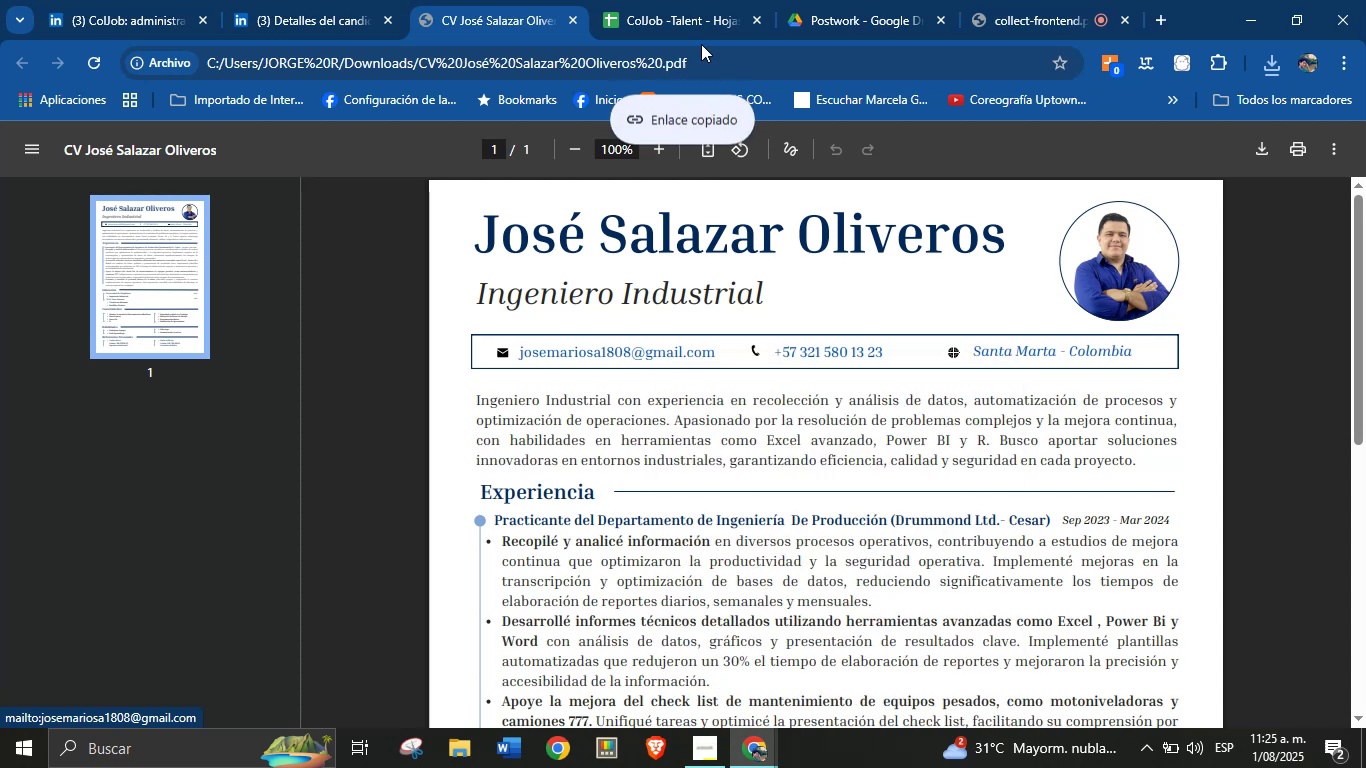 
left_click([655, 0])
 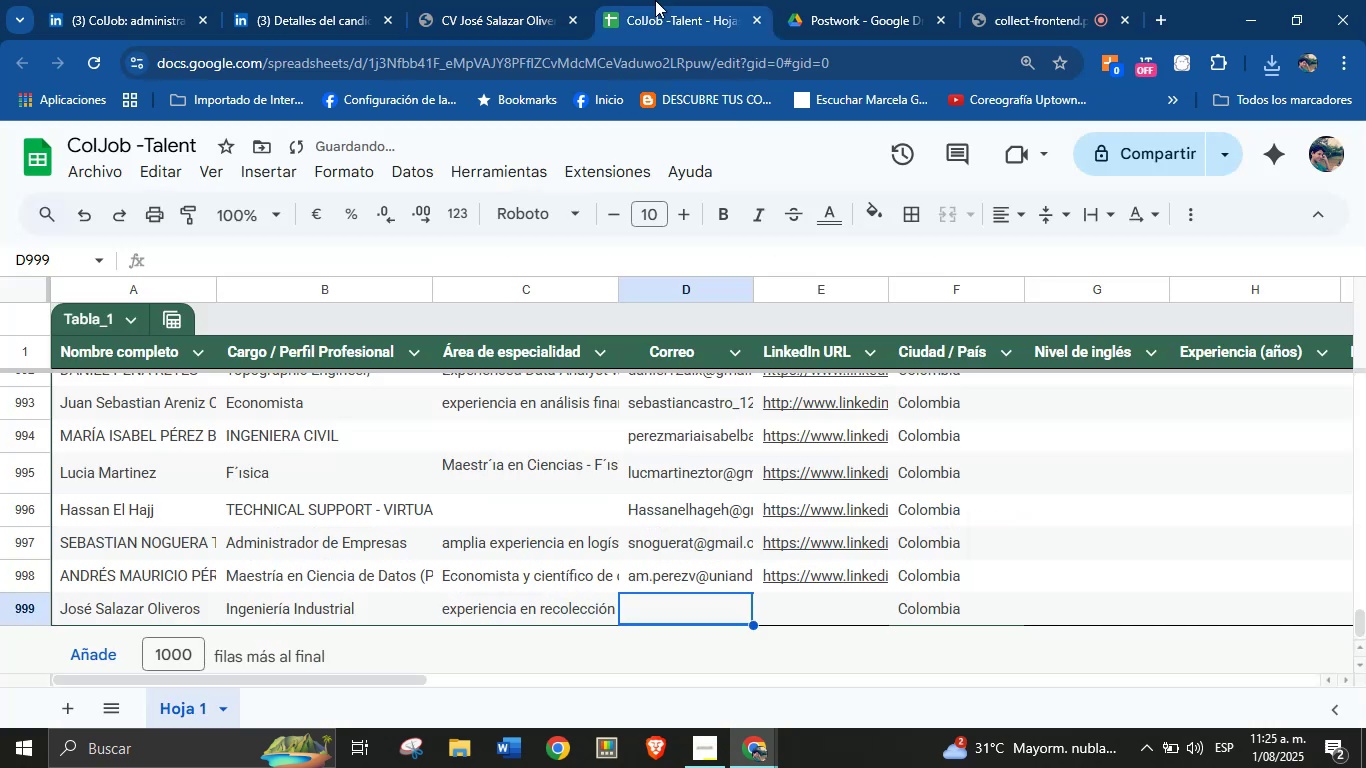 
key(Control+V)
 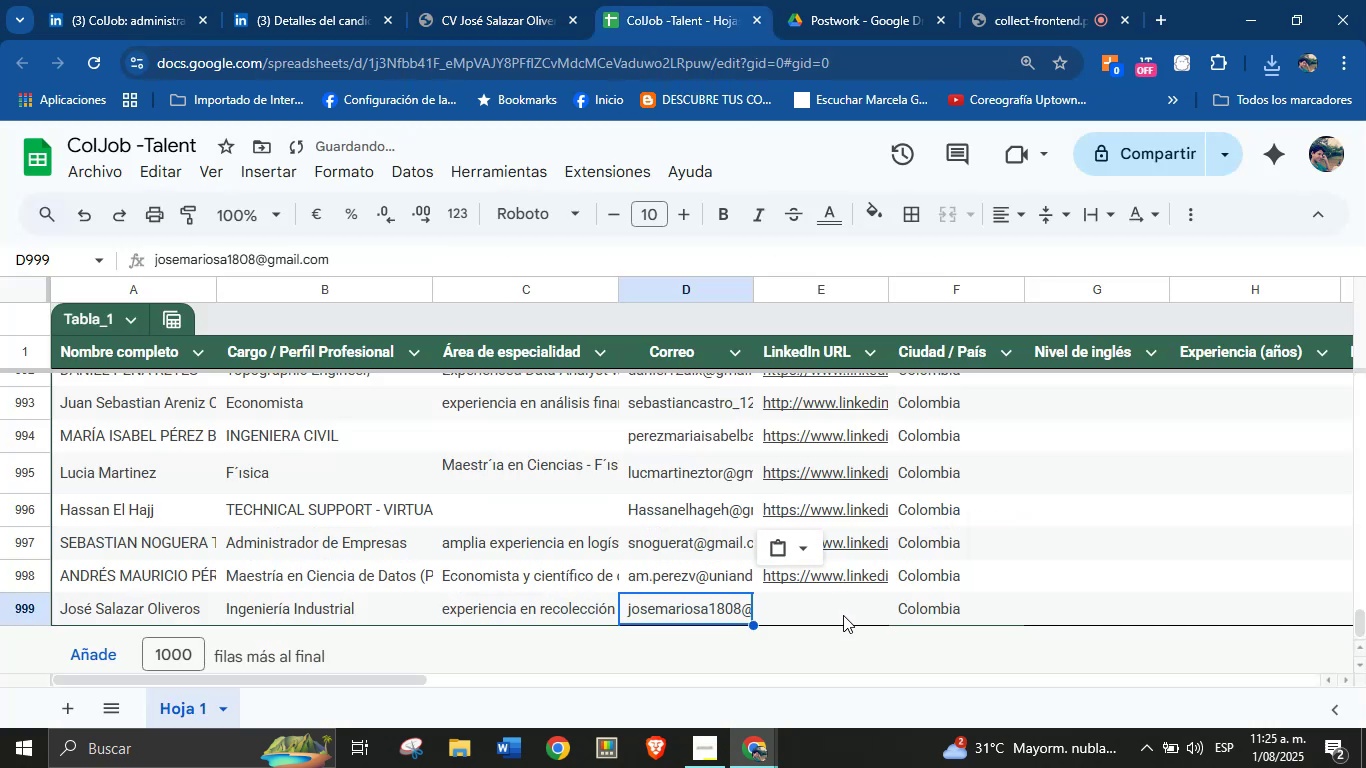 
left_click([843, 618])
 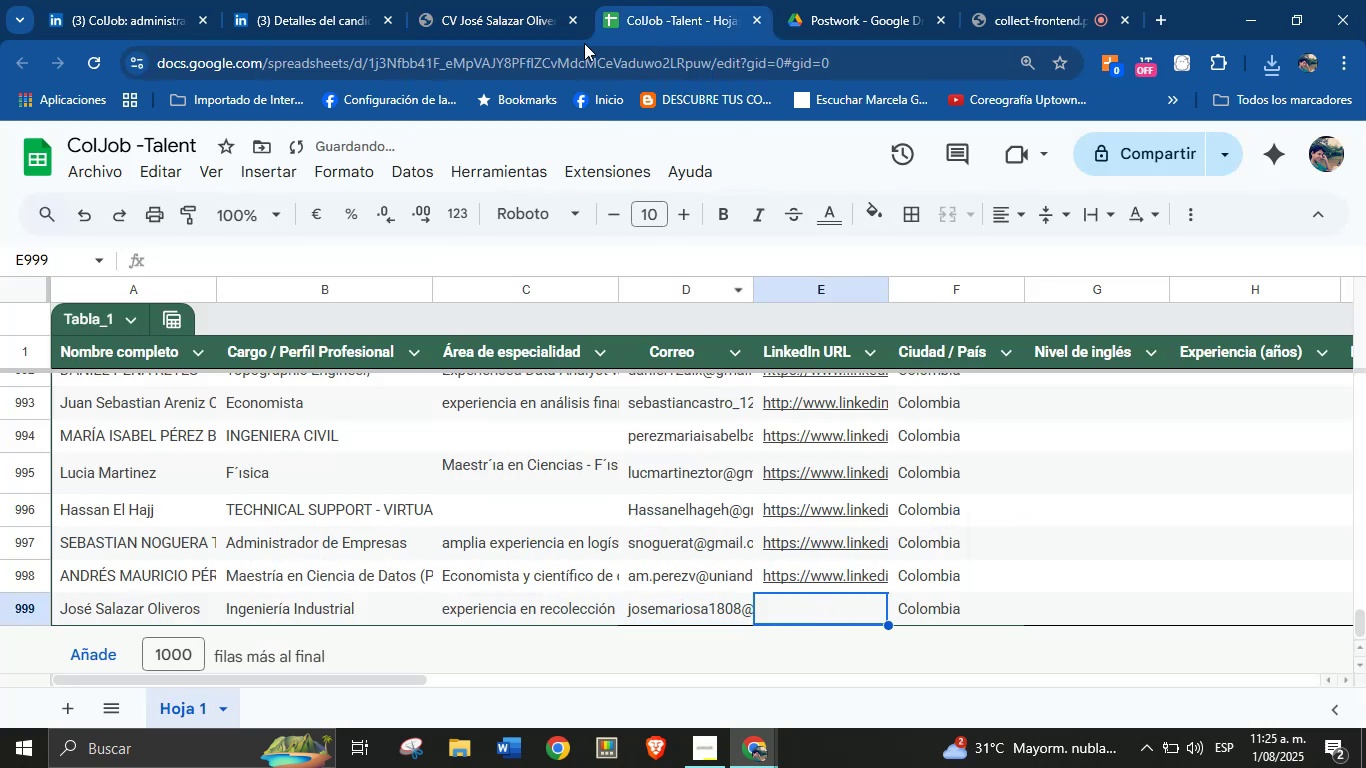 
left_click([552, 0])
 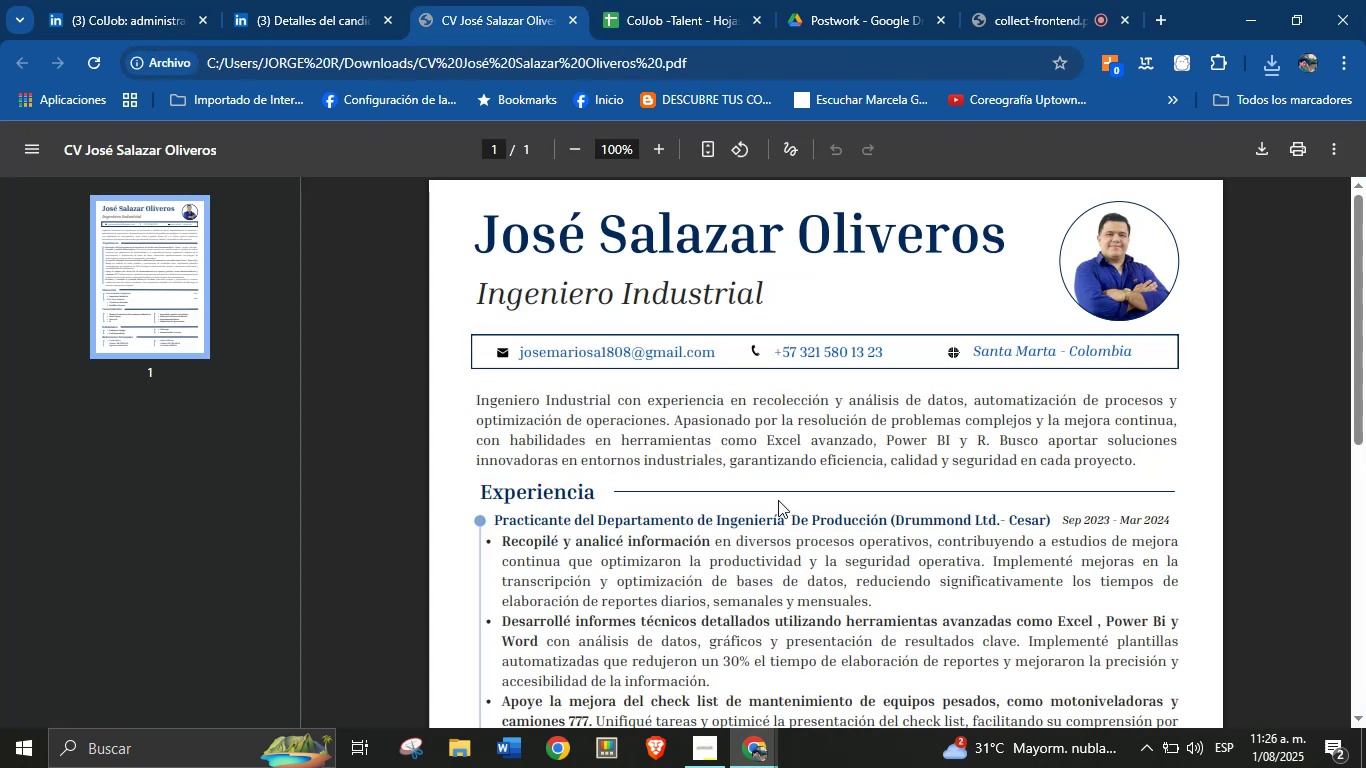 
left_click([775, 515])
 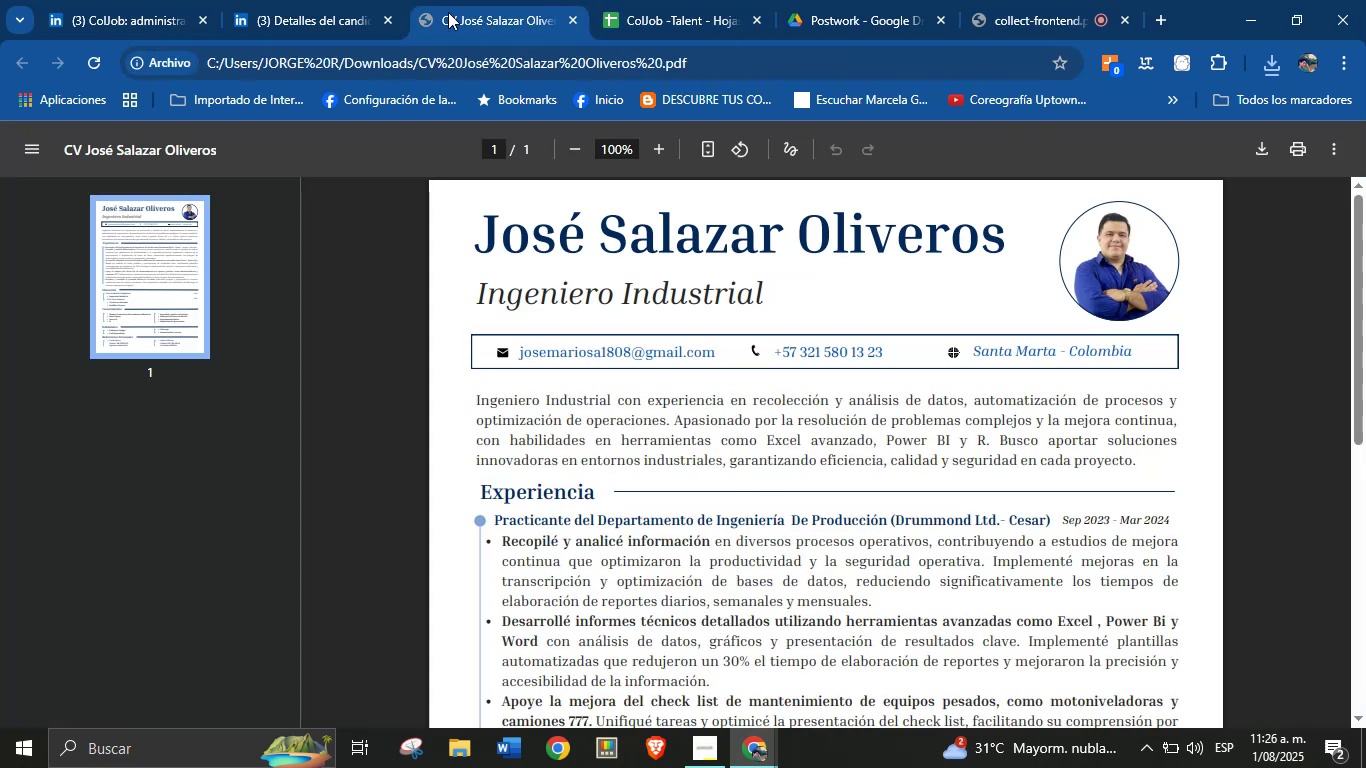 
left_click([396, 0])
 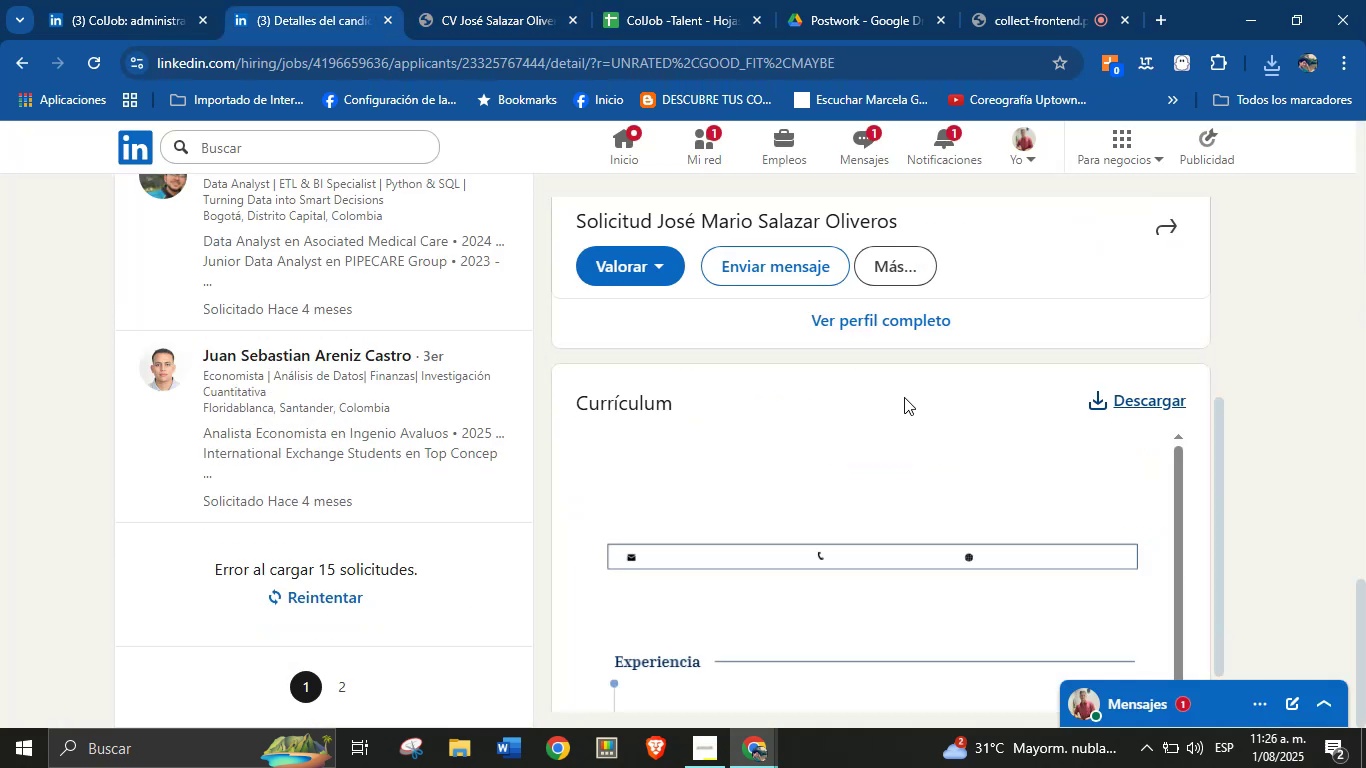 
scroll: coordinate [912, 380], scroll_direction: up, amount: 3.0
 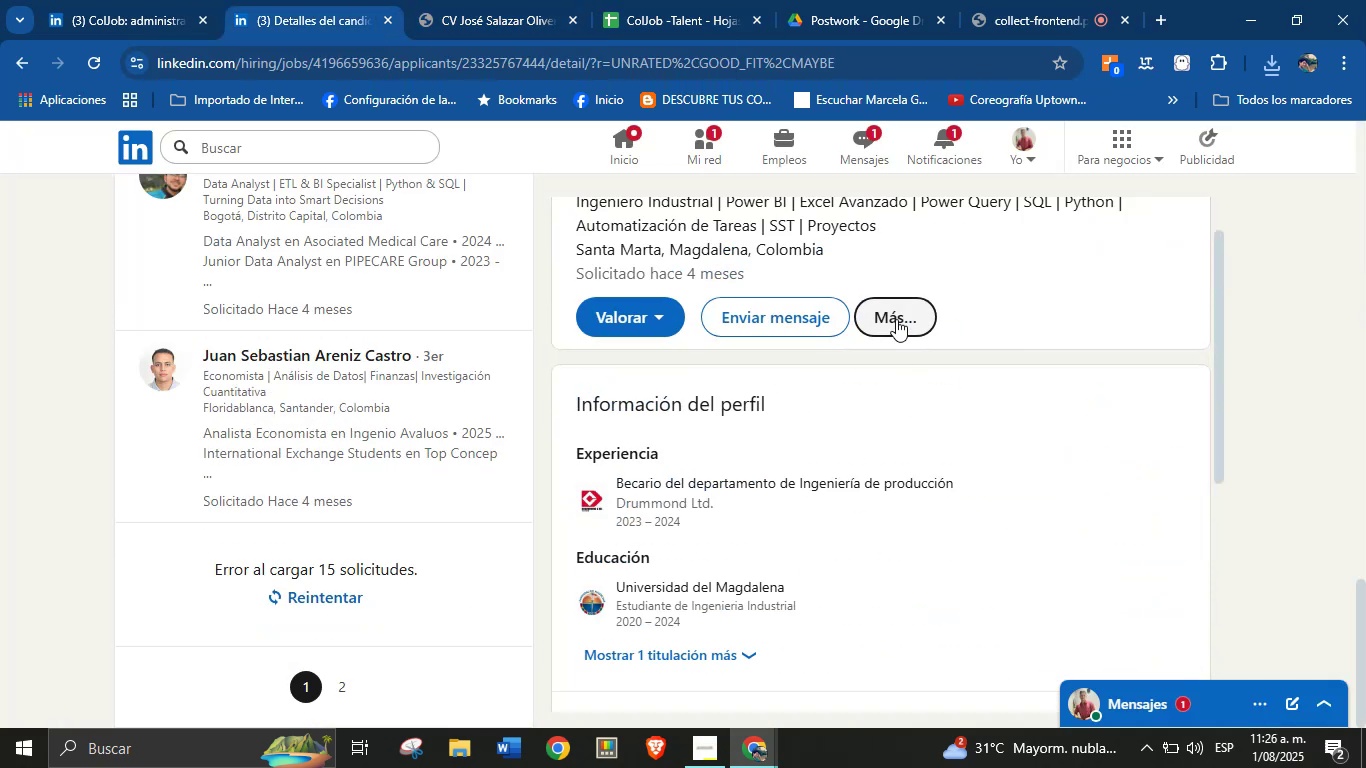 
left_click([900, 325])
 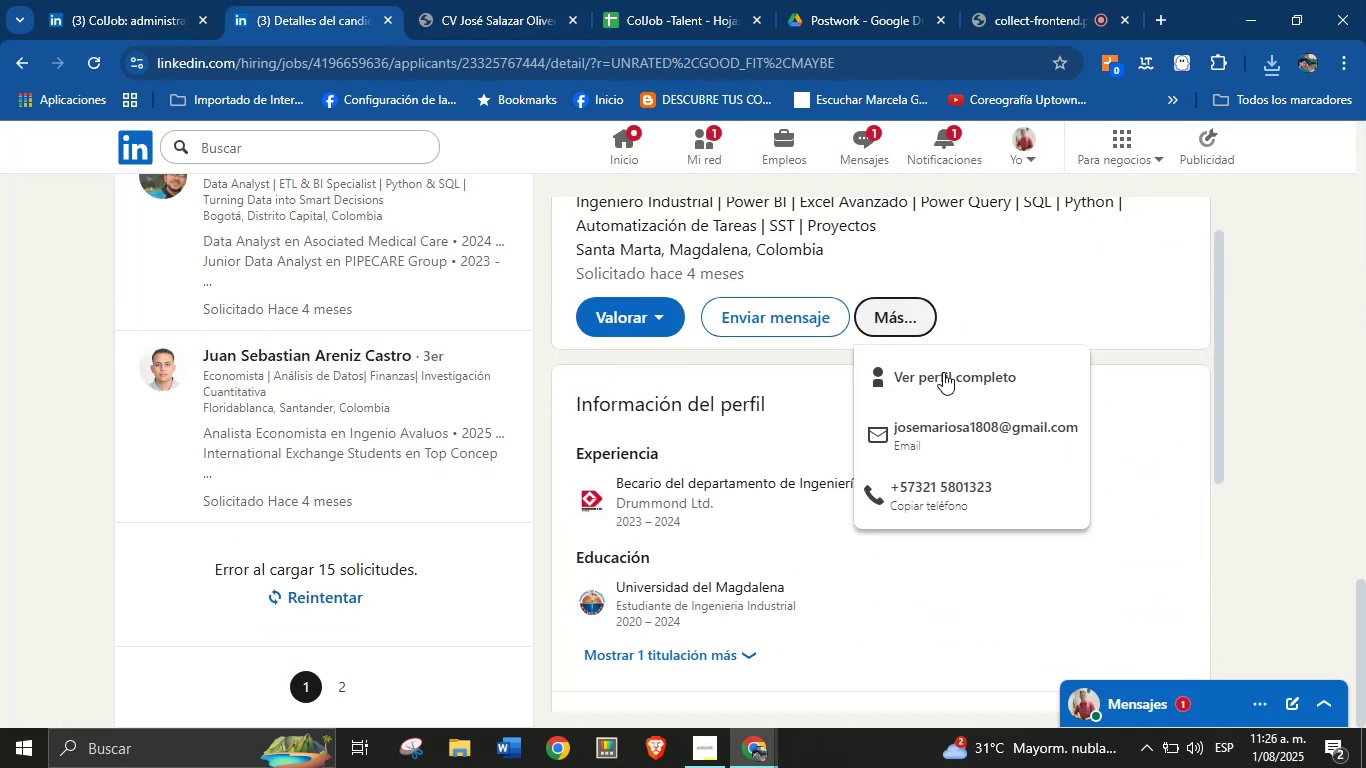 
right_click([964, 380])
 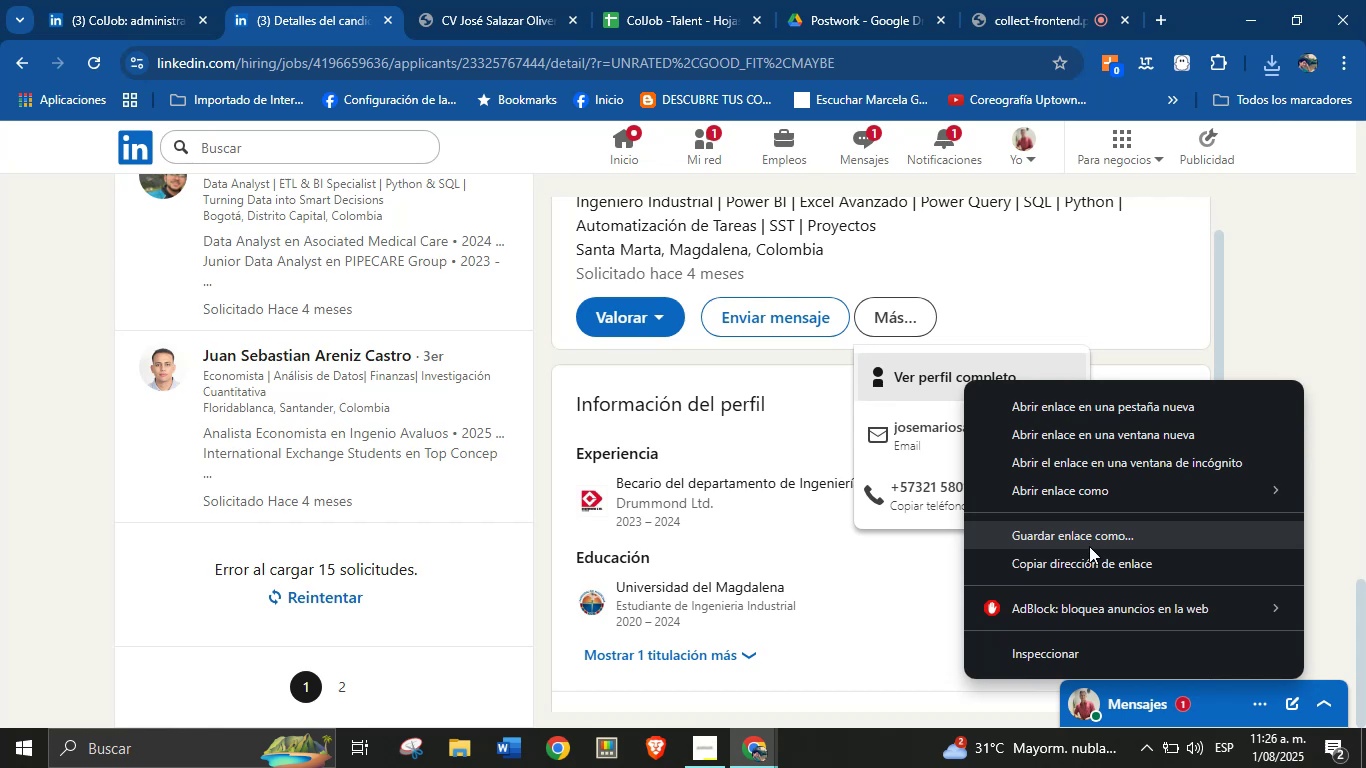 
left_click([1089, 560])
 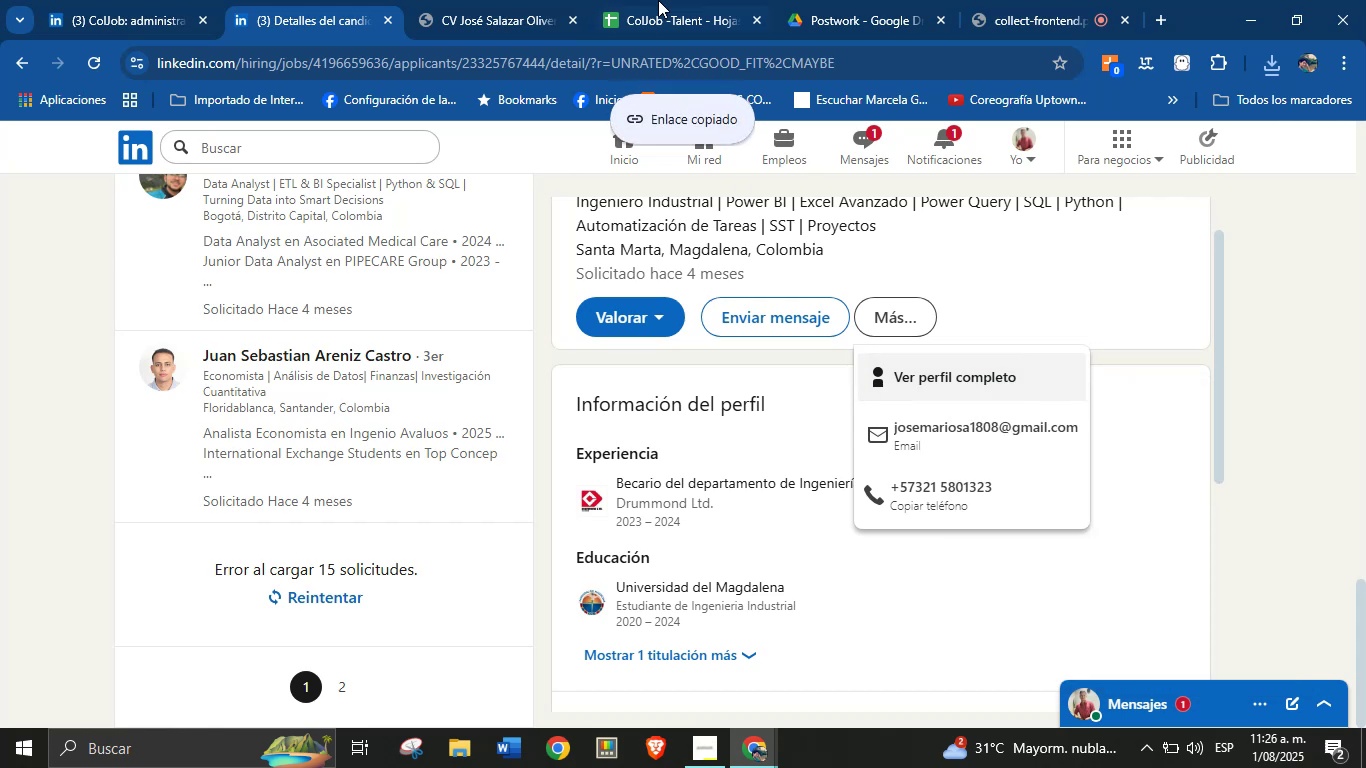 
left_click([658, 0])
 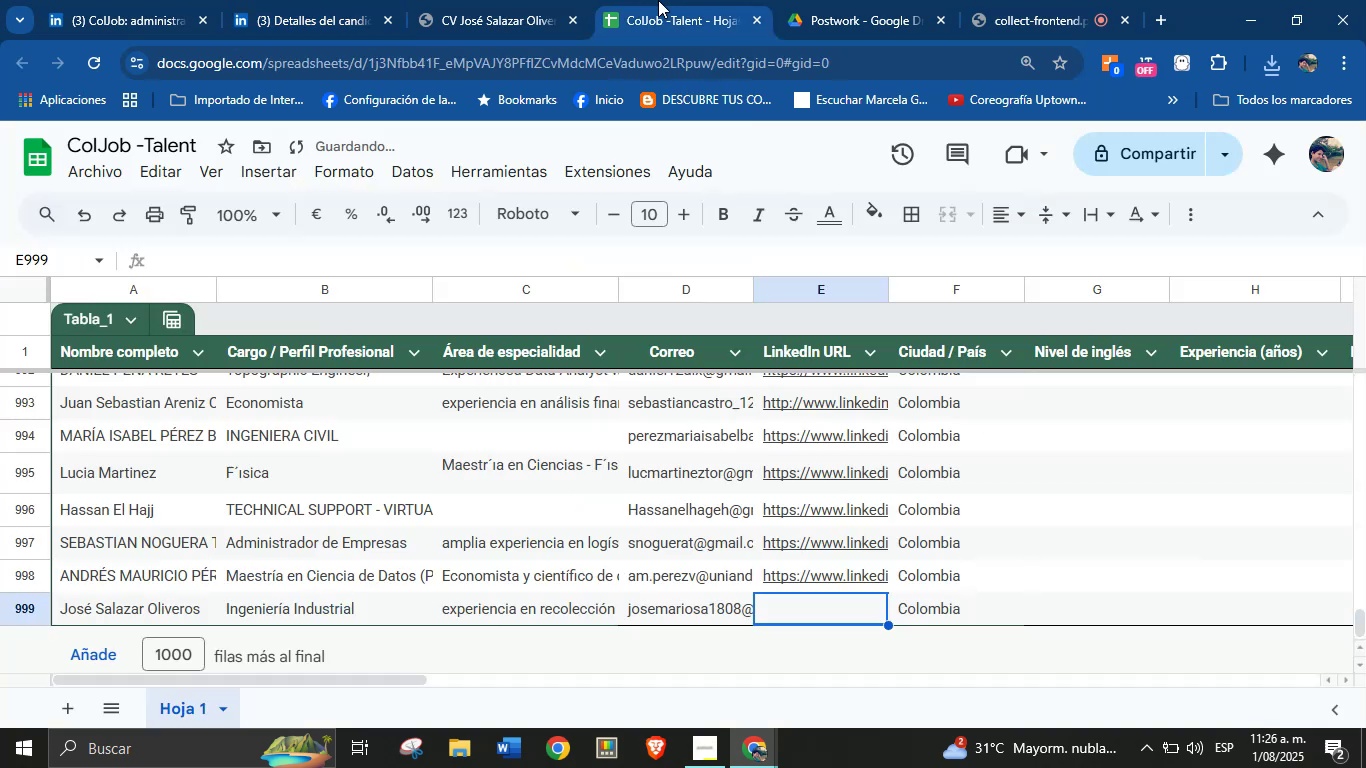 
key(Control+V)
 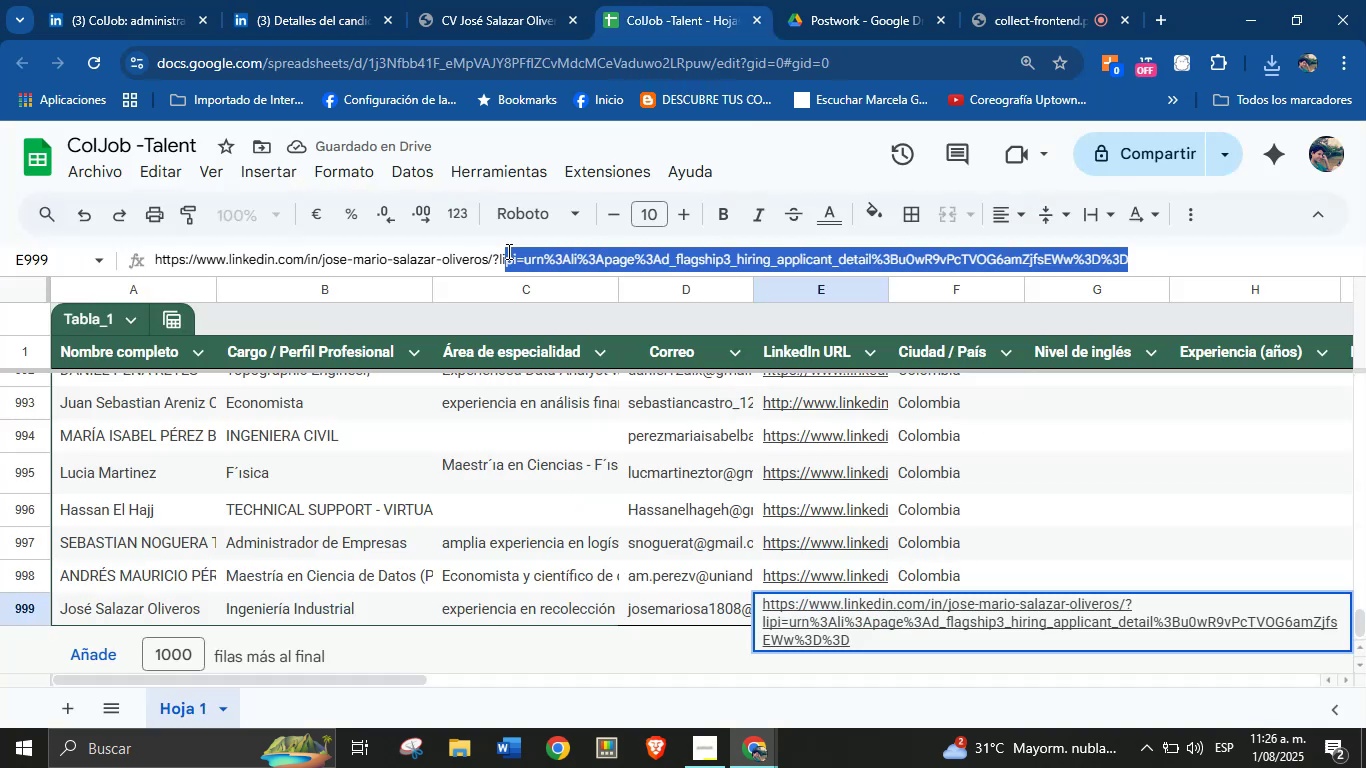 
key(Backspace)
 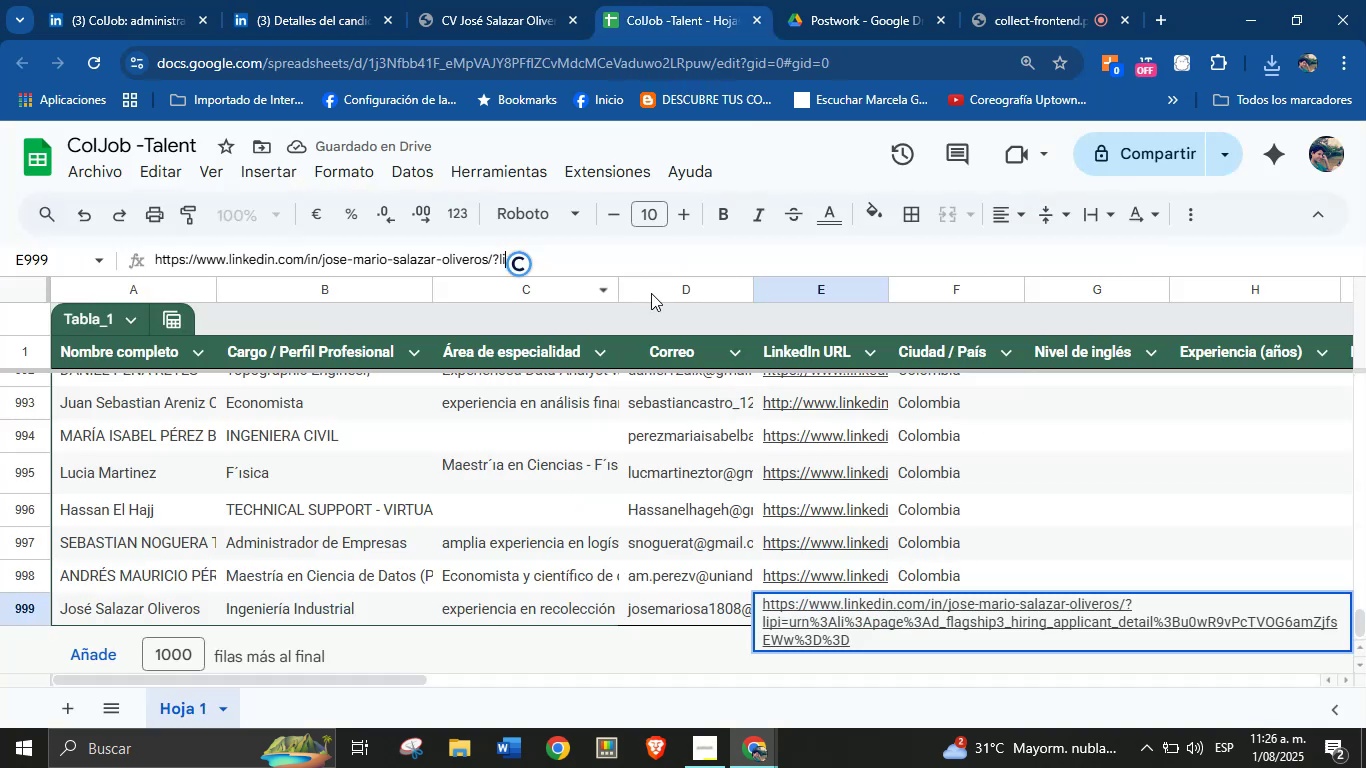 
key(Backspace)
 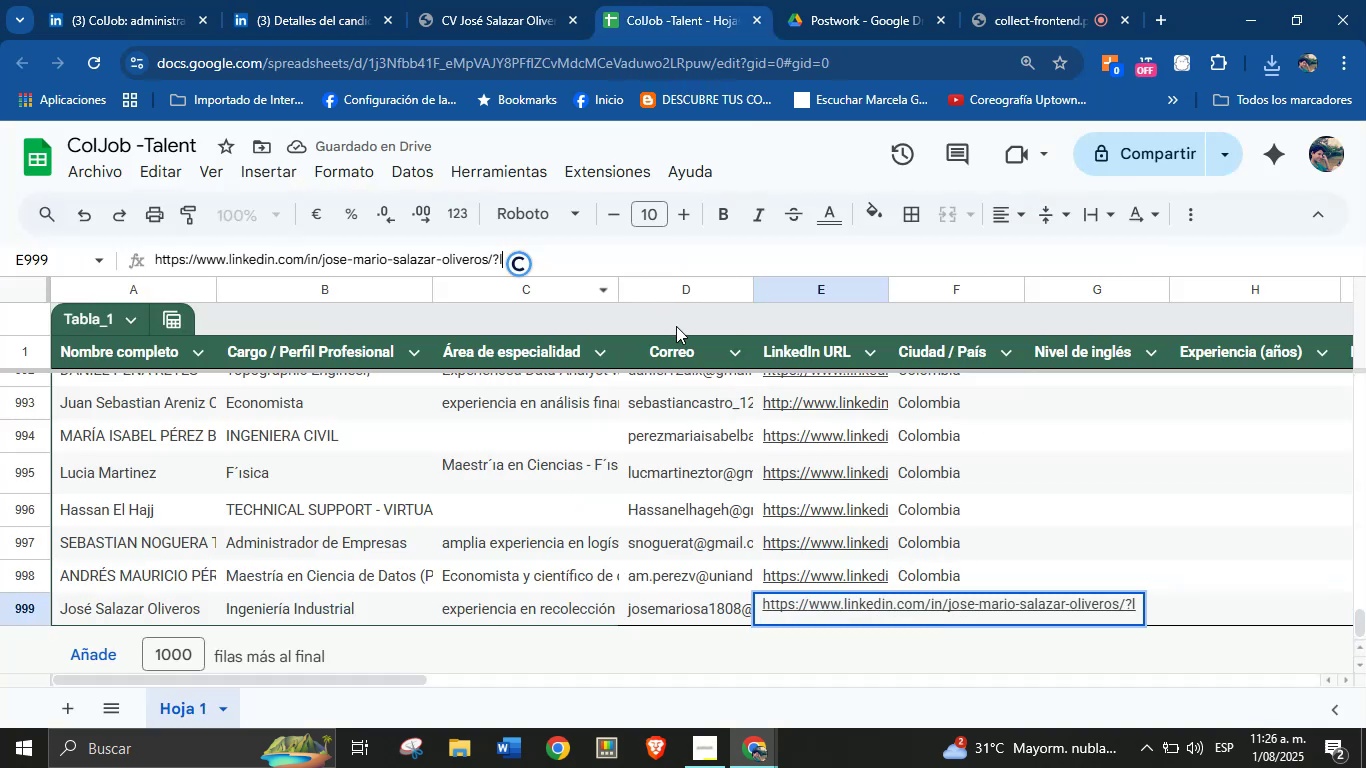 
key(Backspace)
 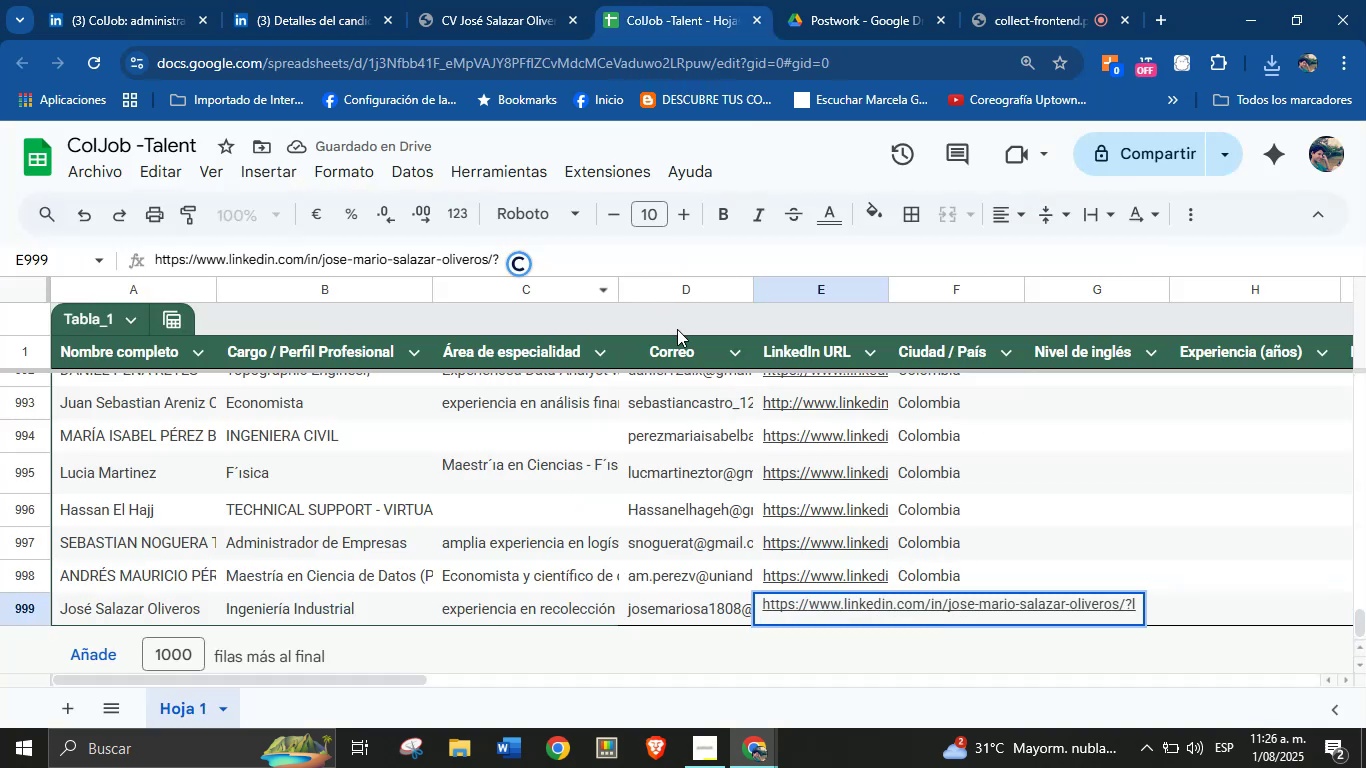 
key(Enter)
 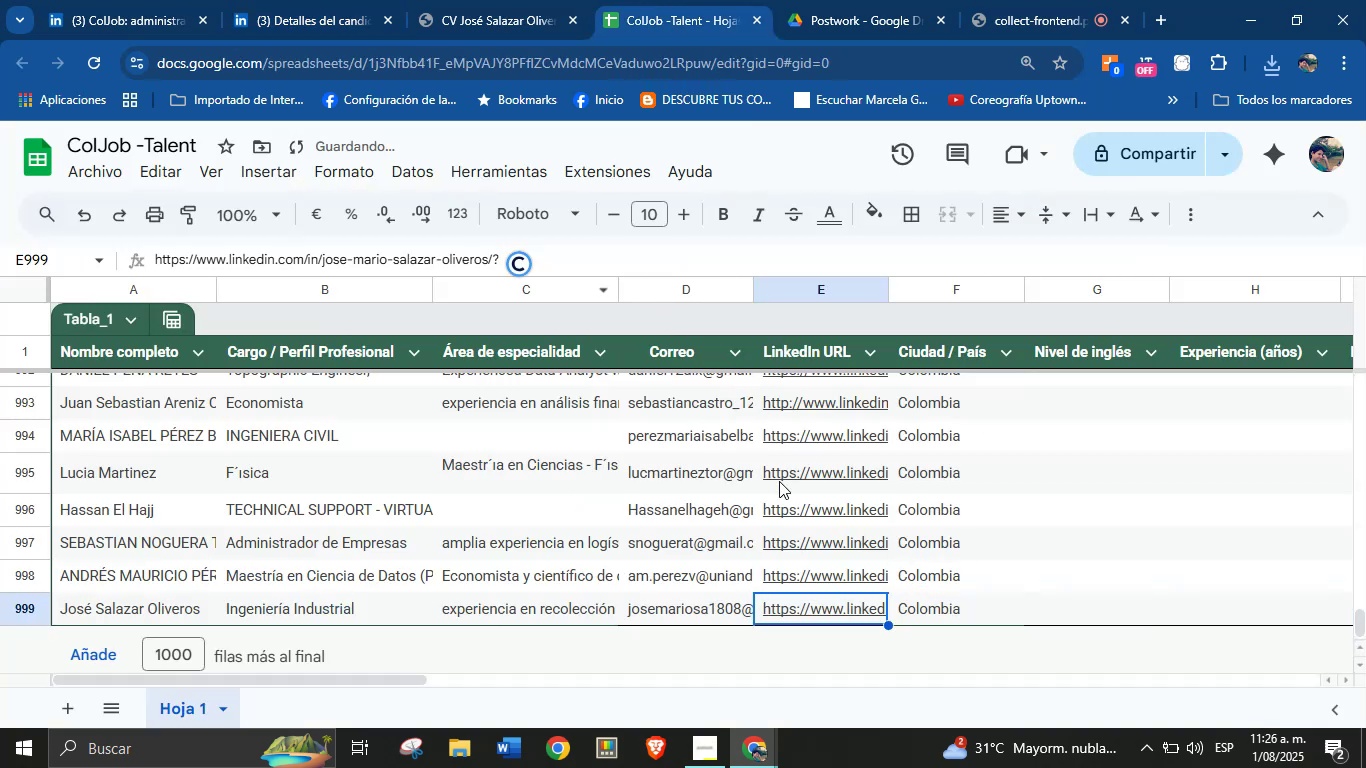 